 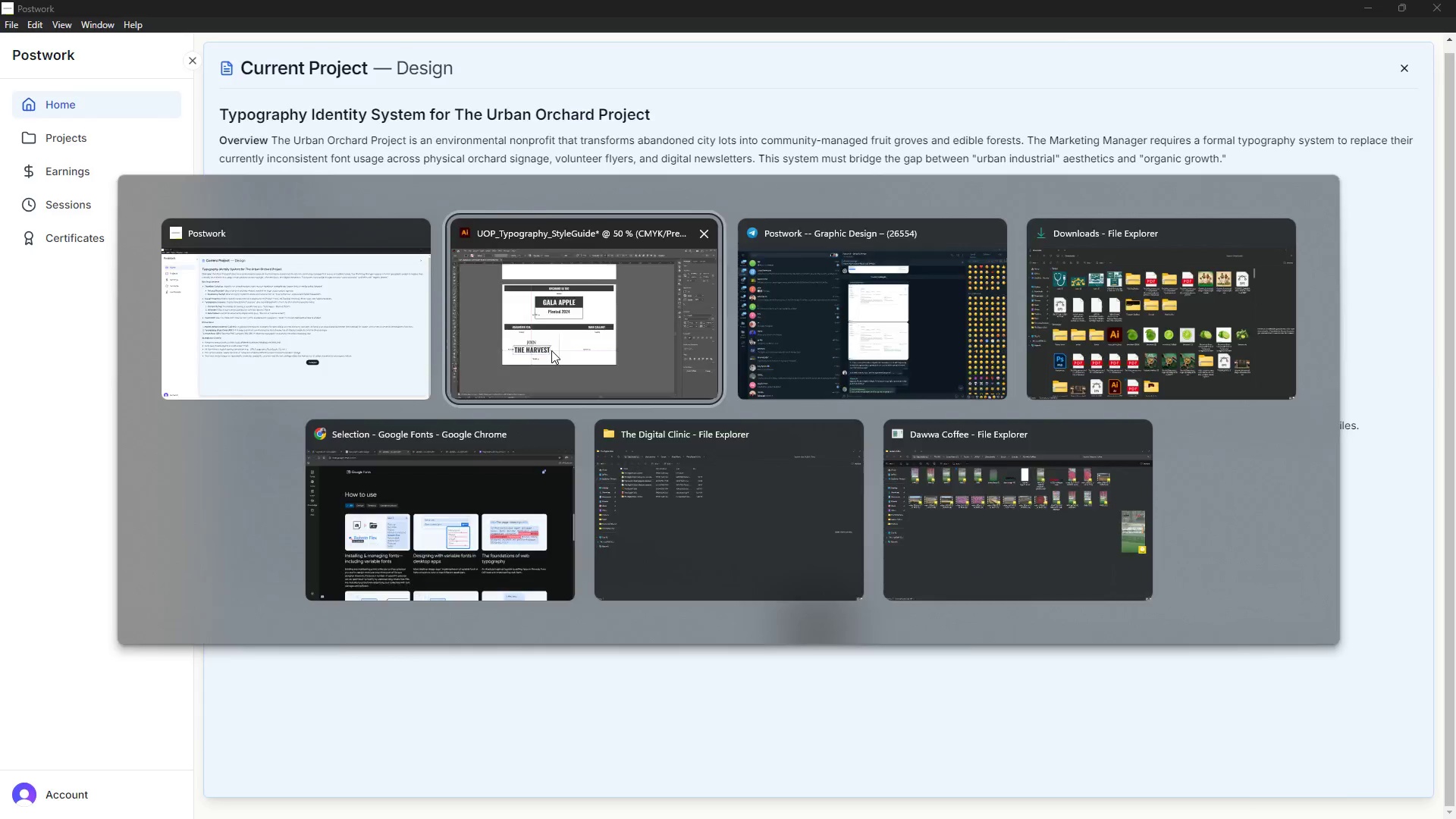 
left_click_drag(start_coordinate=[508, 552], to_coordinate=[797, 510])
 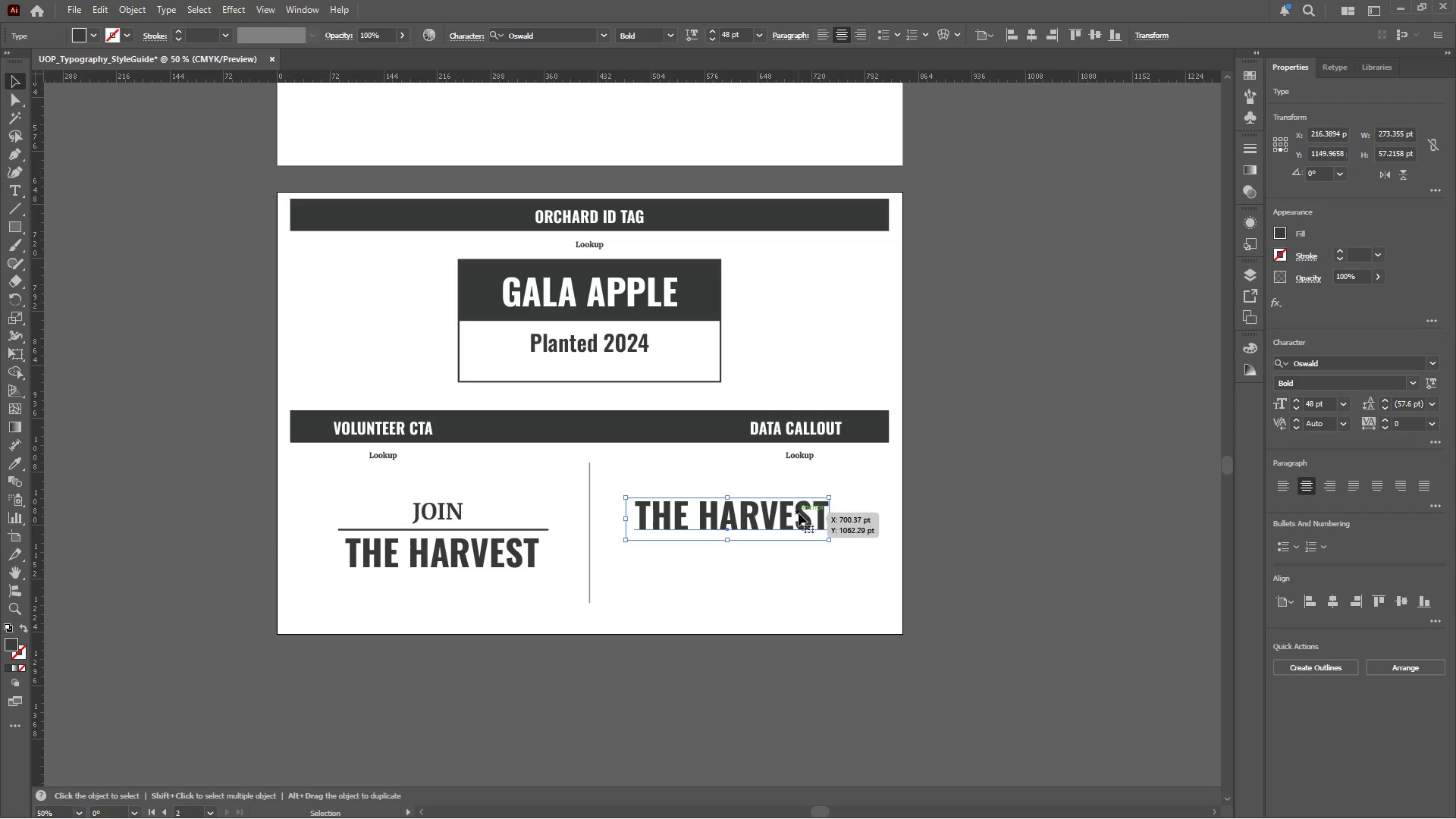 
hold_key(key=AltLeft, duration=0.33)
 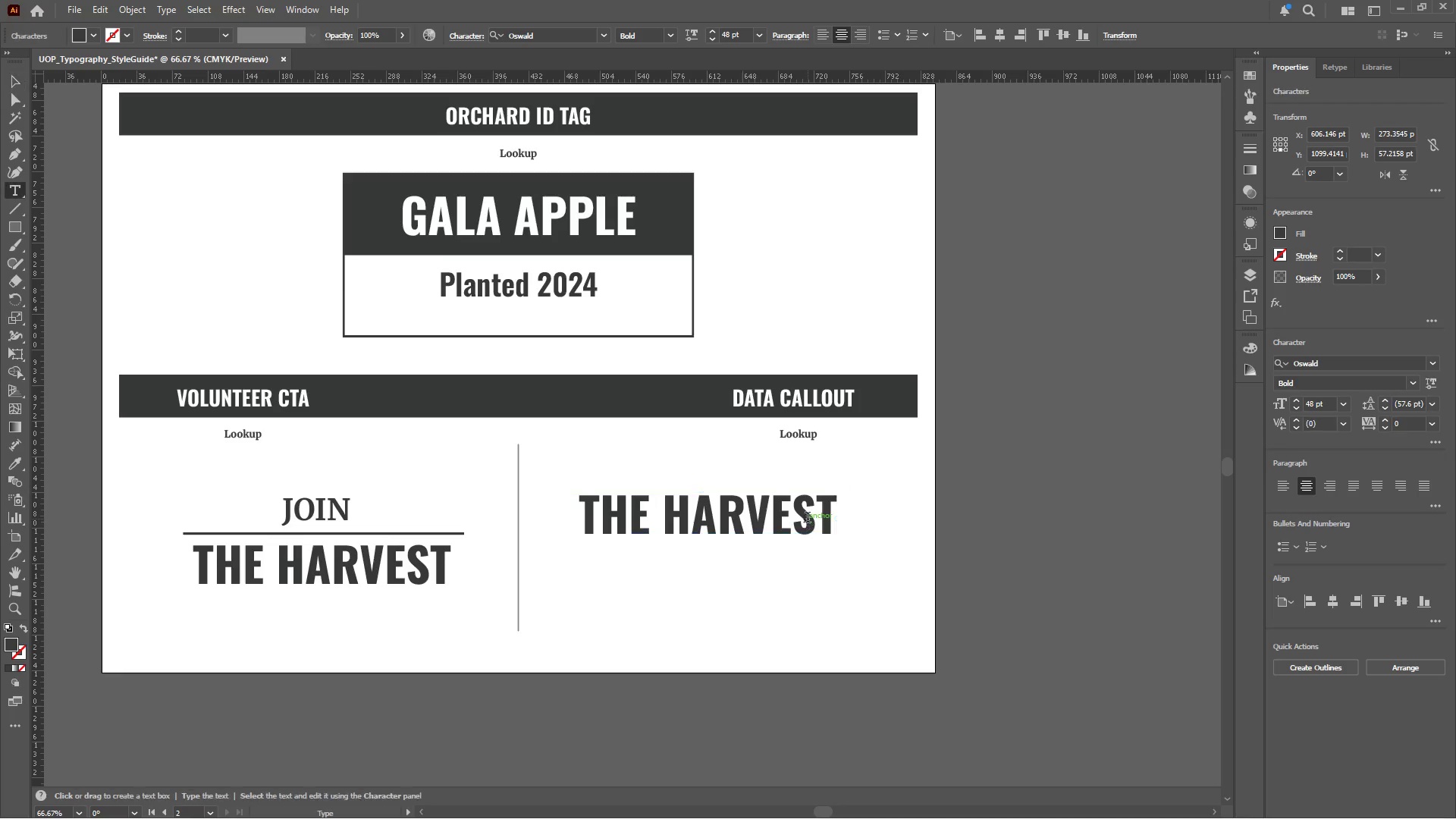 
left_click([806, 519])
 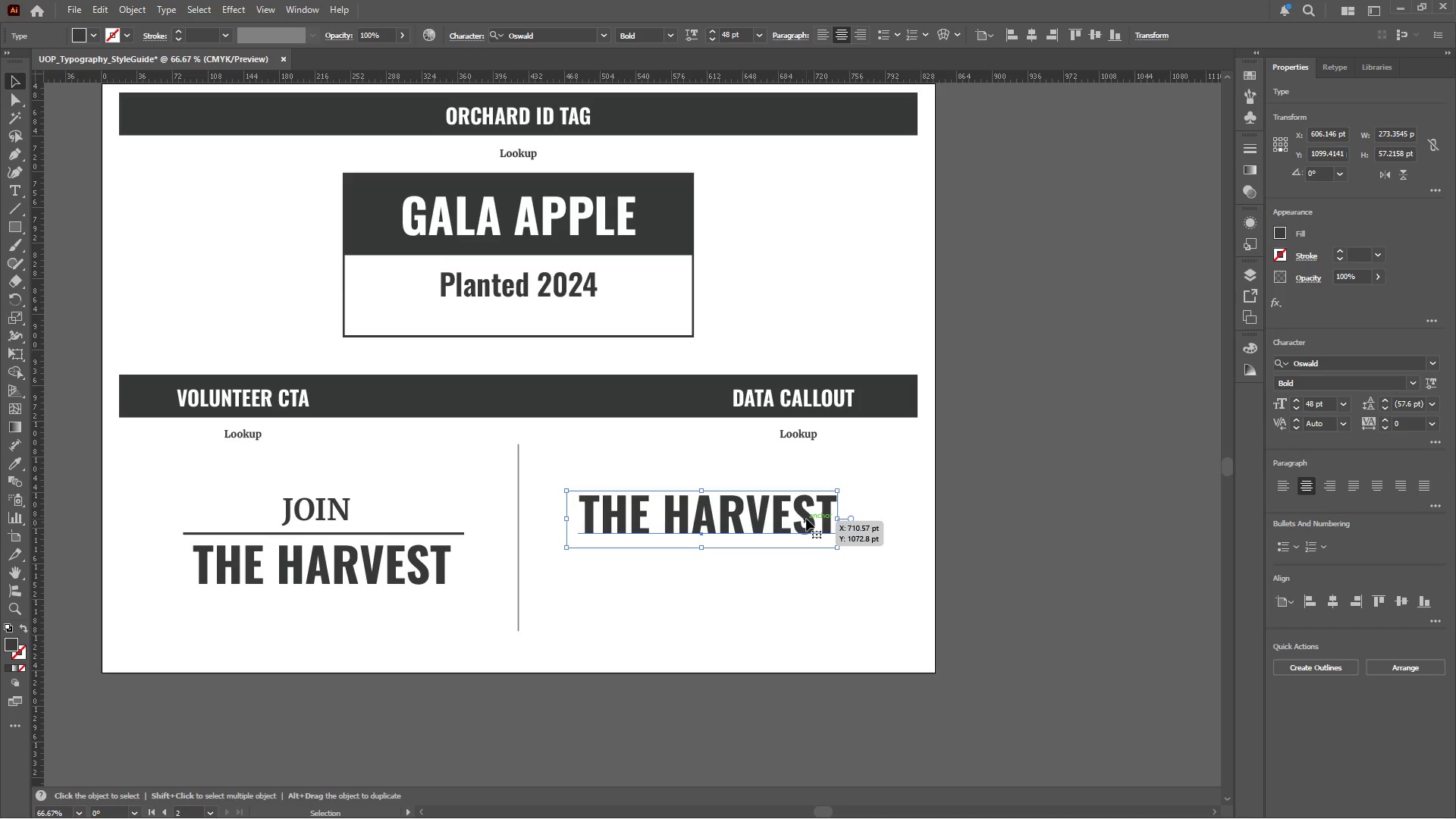 
scroll: coordinate [803, 518], scroll_direction: none, amount: 0.0
 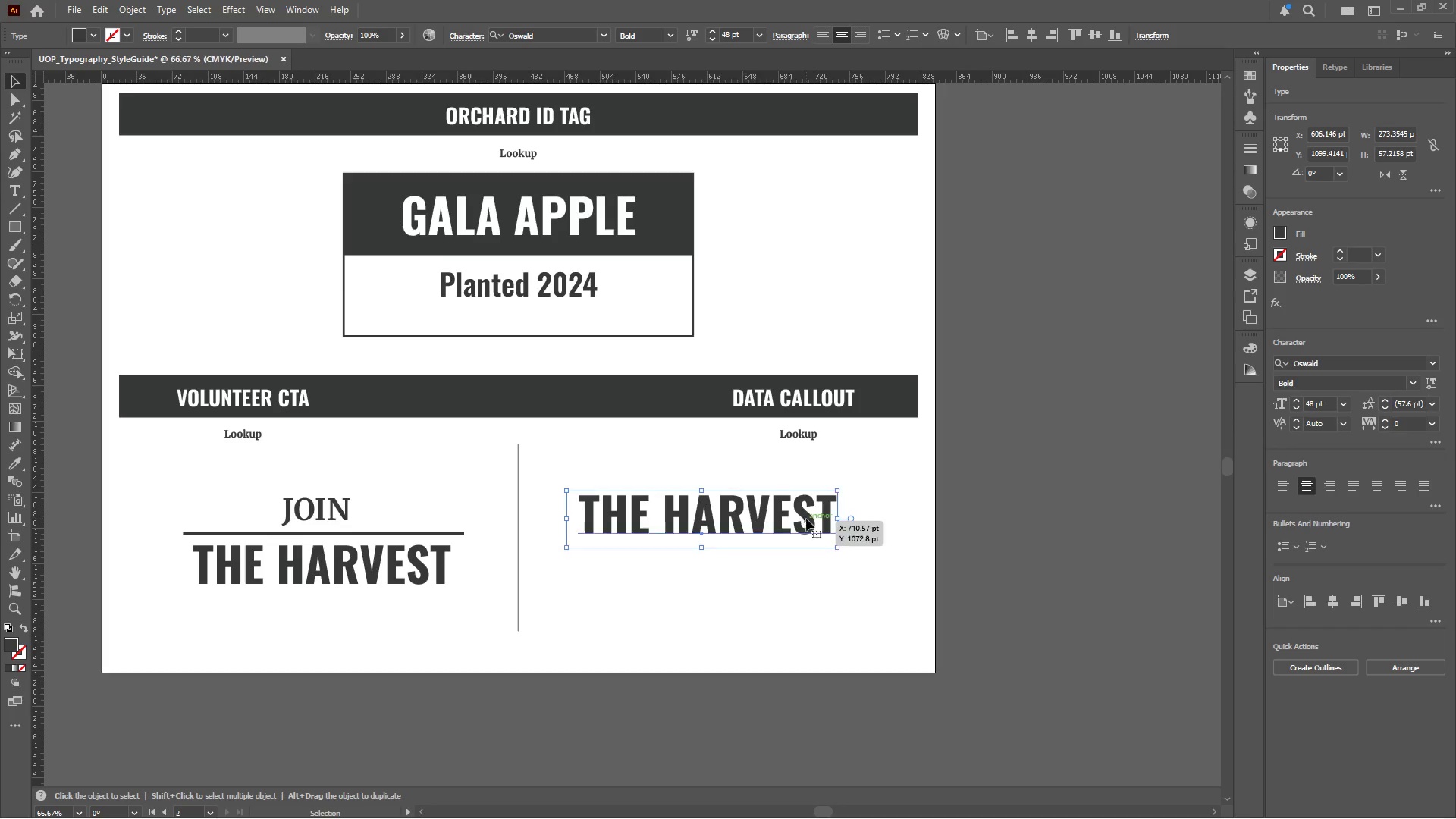 
double_click([806, 519])
 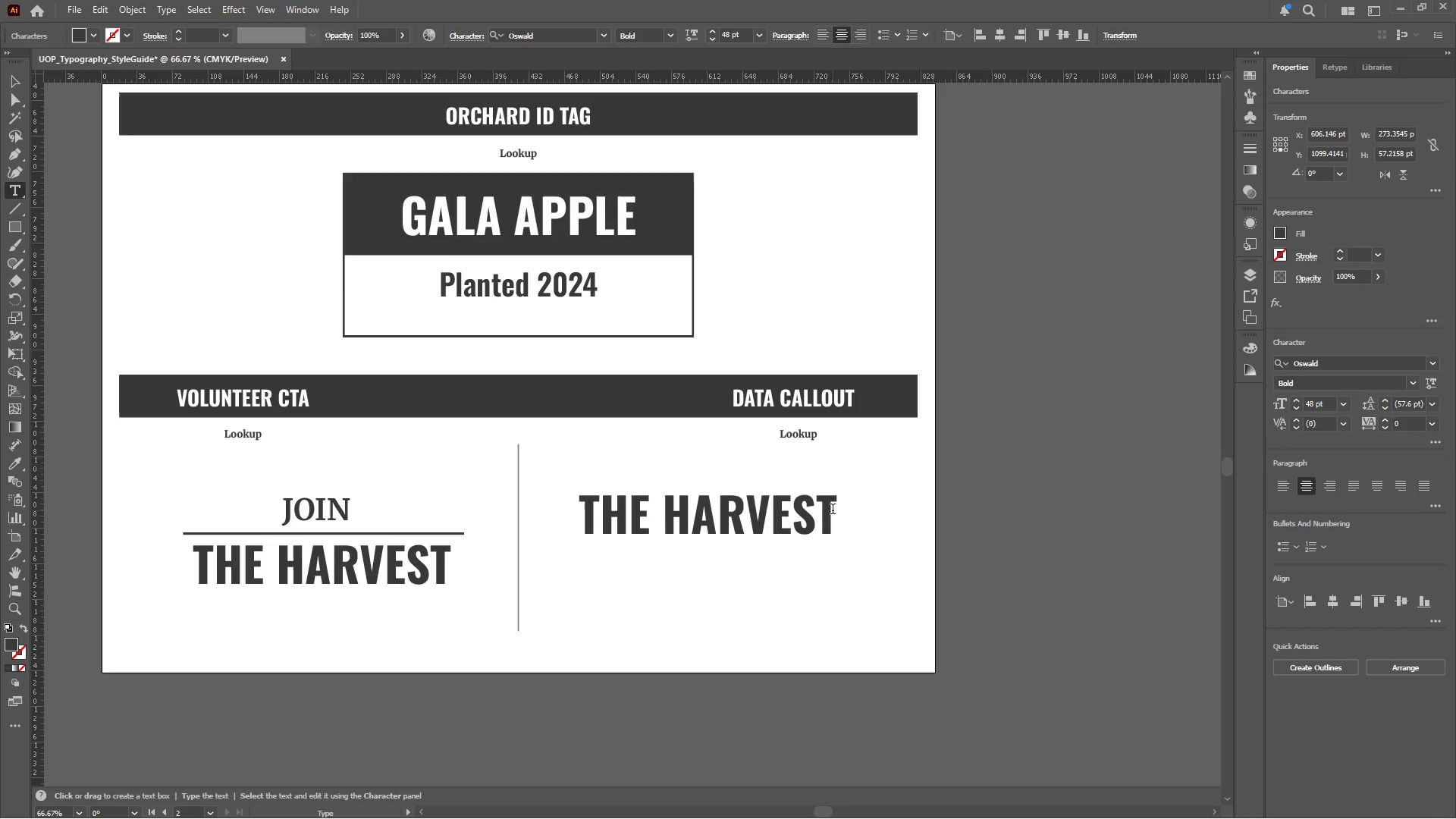 
left_click_drag(start_coordinate=[835, 509], to_coordinate=[532, 513])
 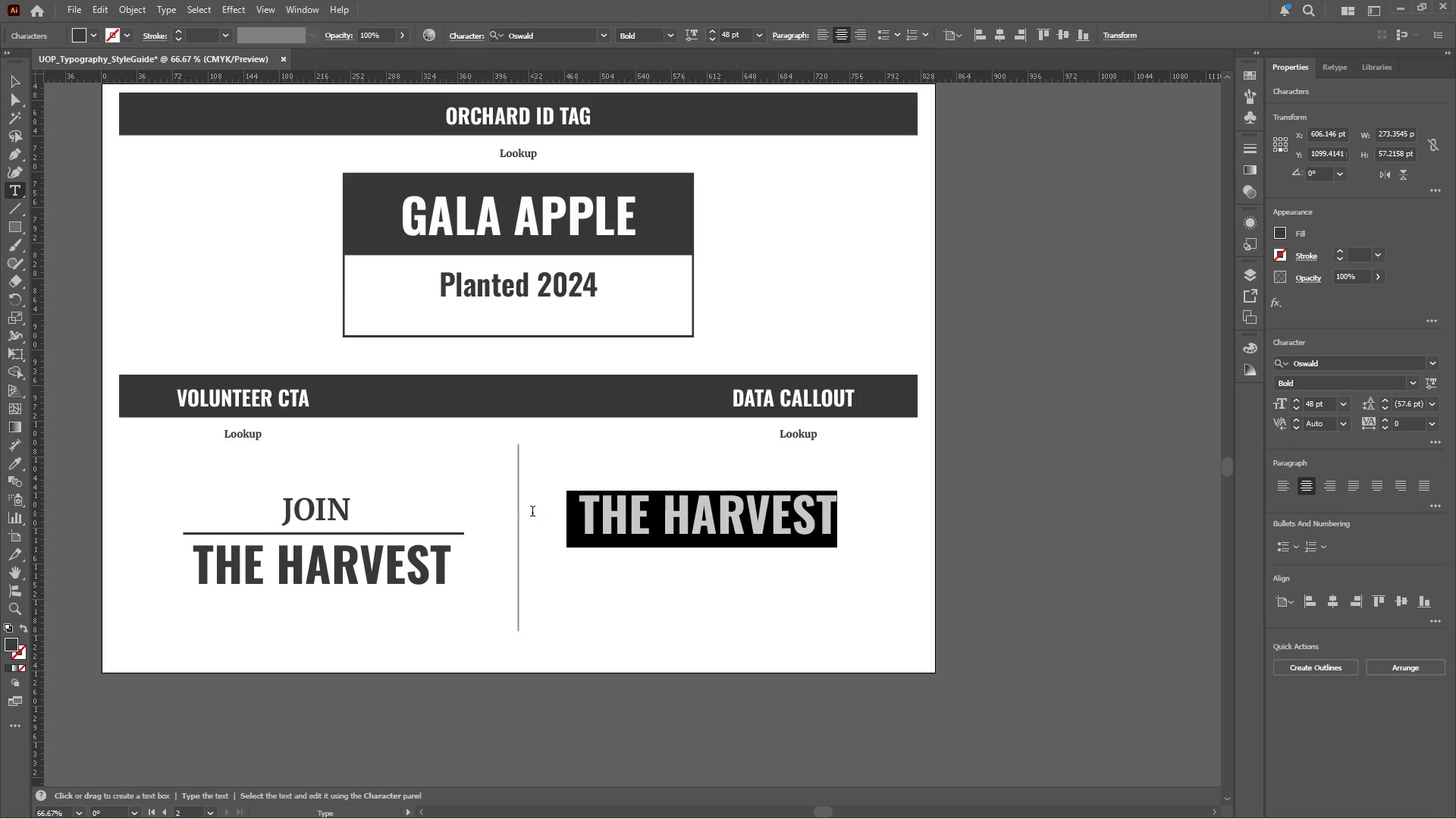 
hold_key(key=ControlLeft, duration=1.36)
 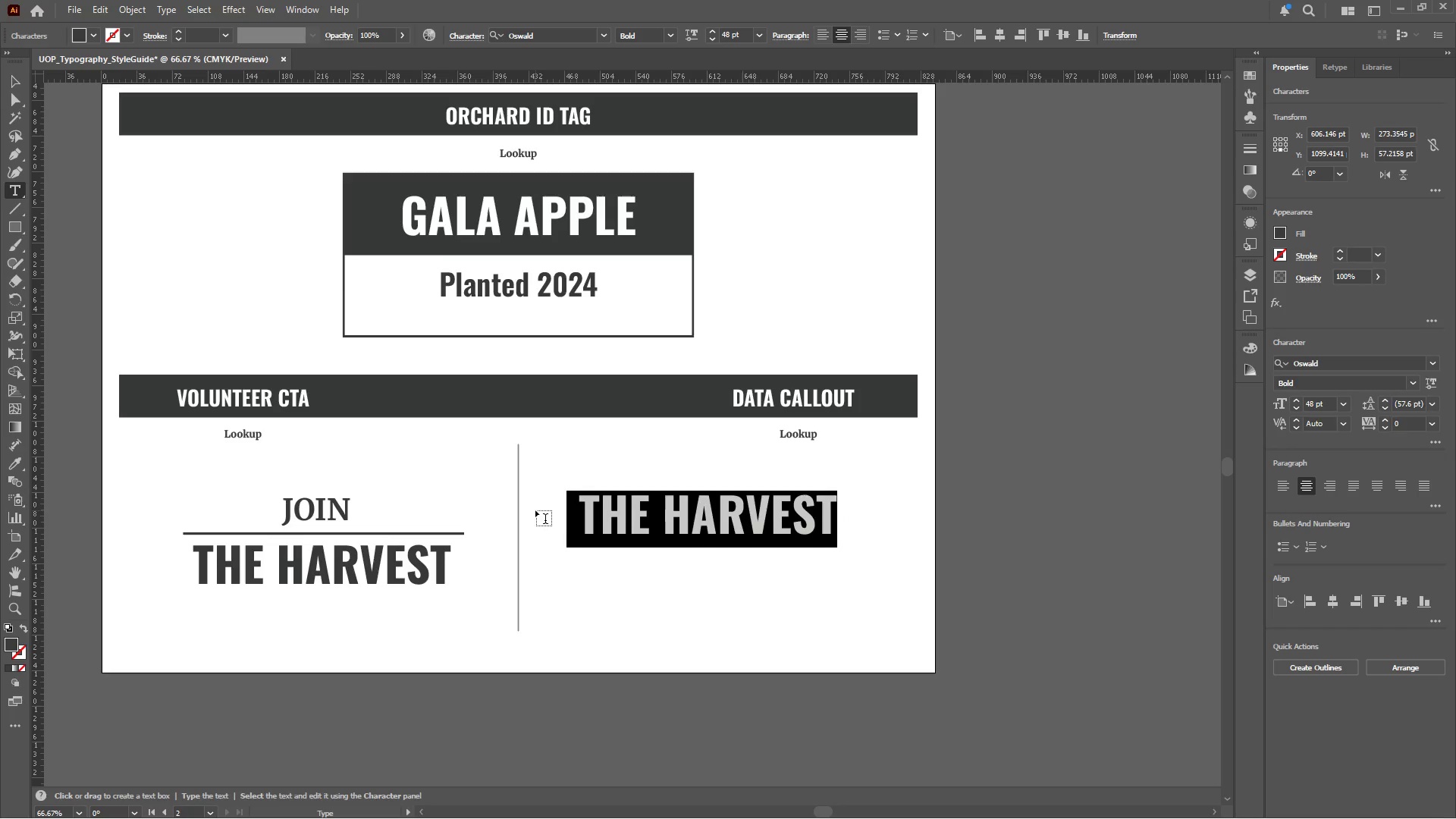 
key(Numpad5)
 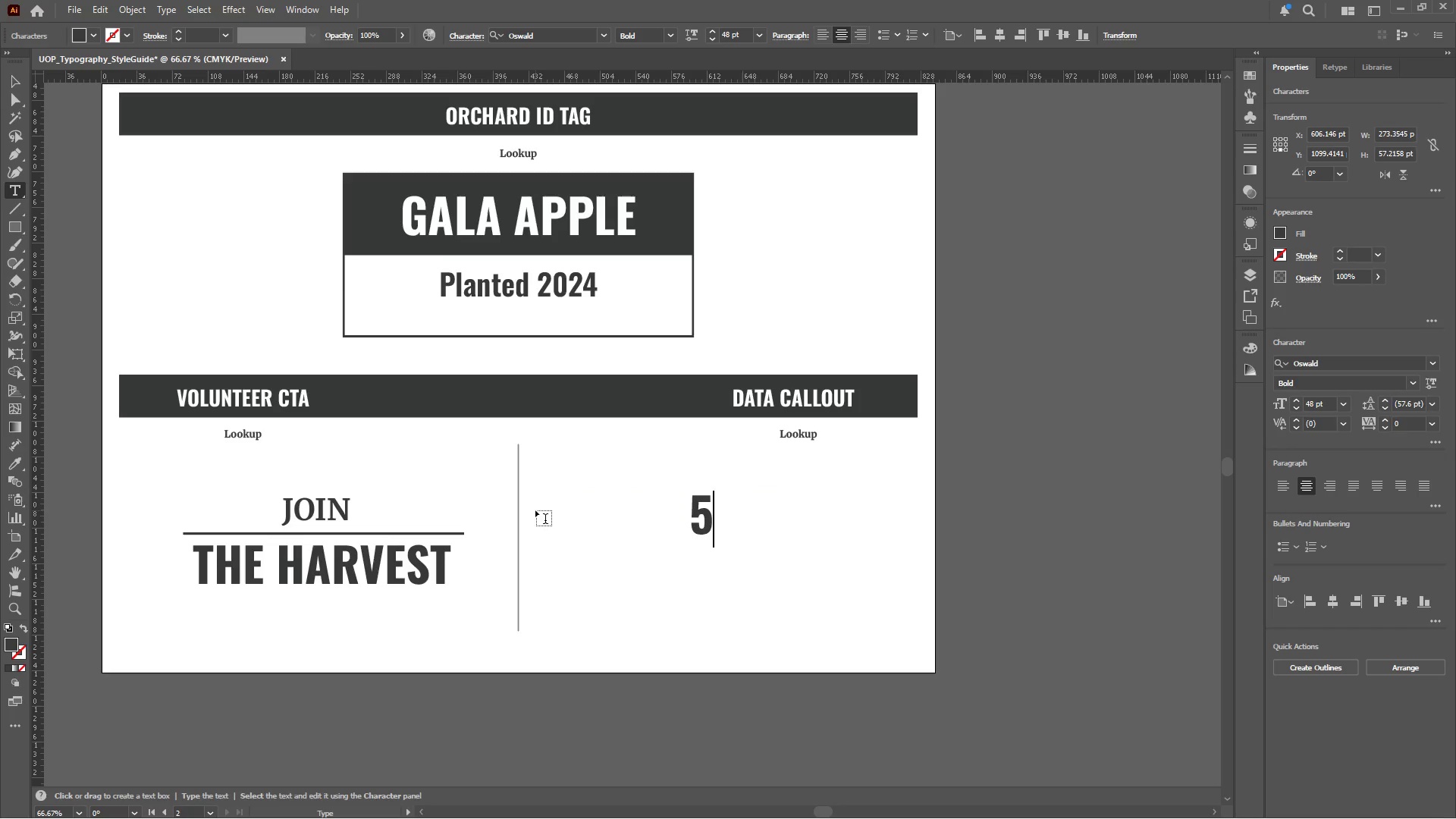 
key(Numpad0)
 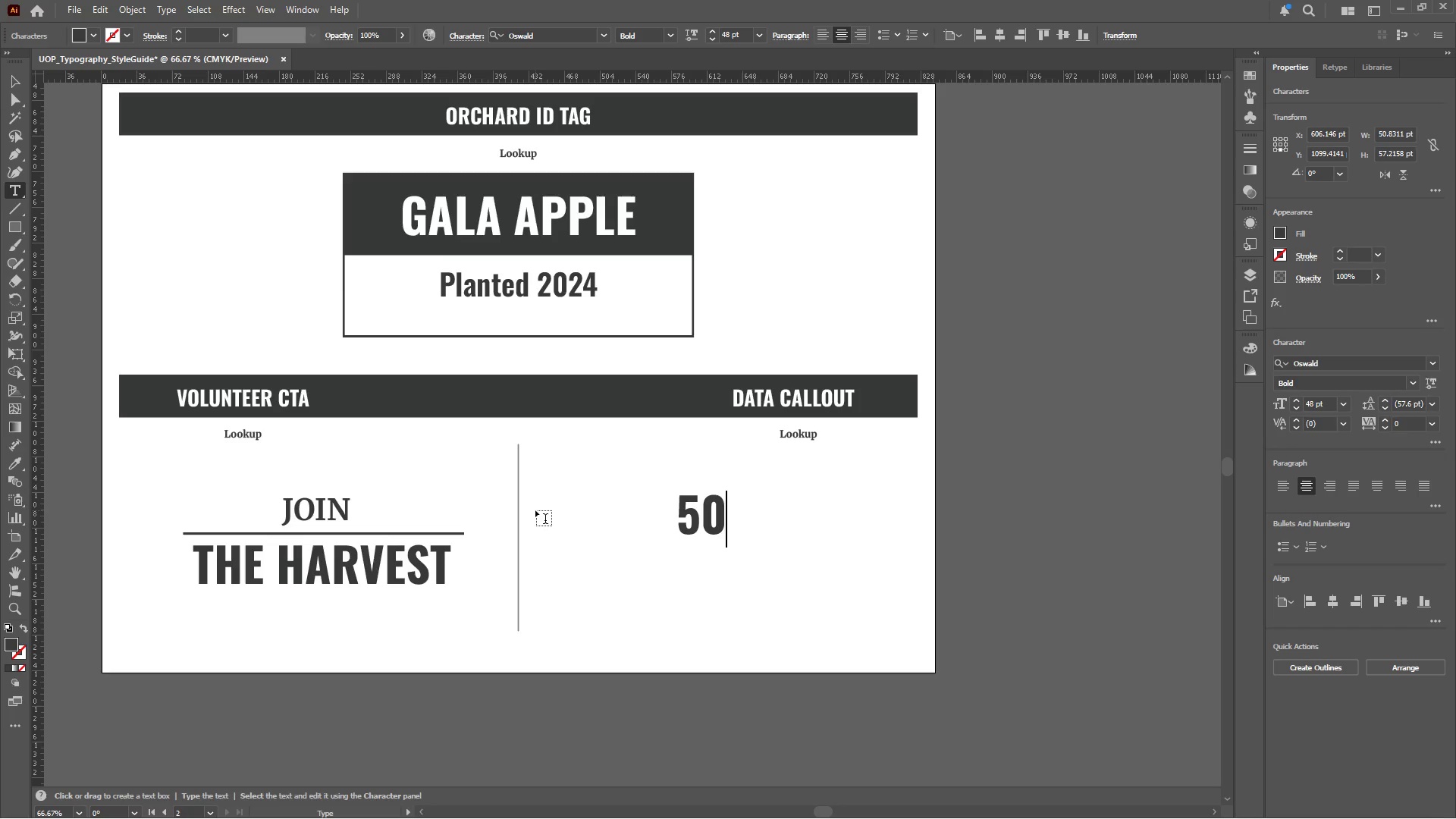 
key(Numpad0)
 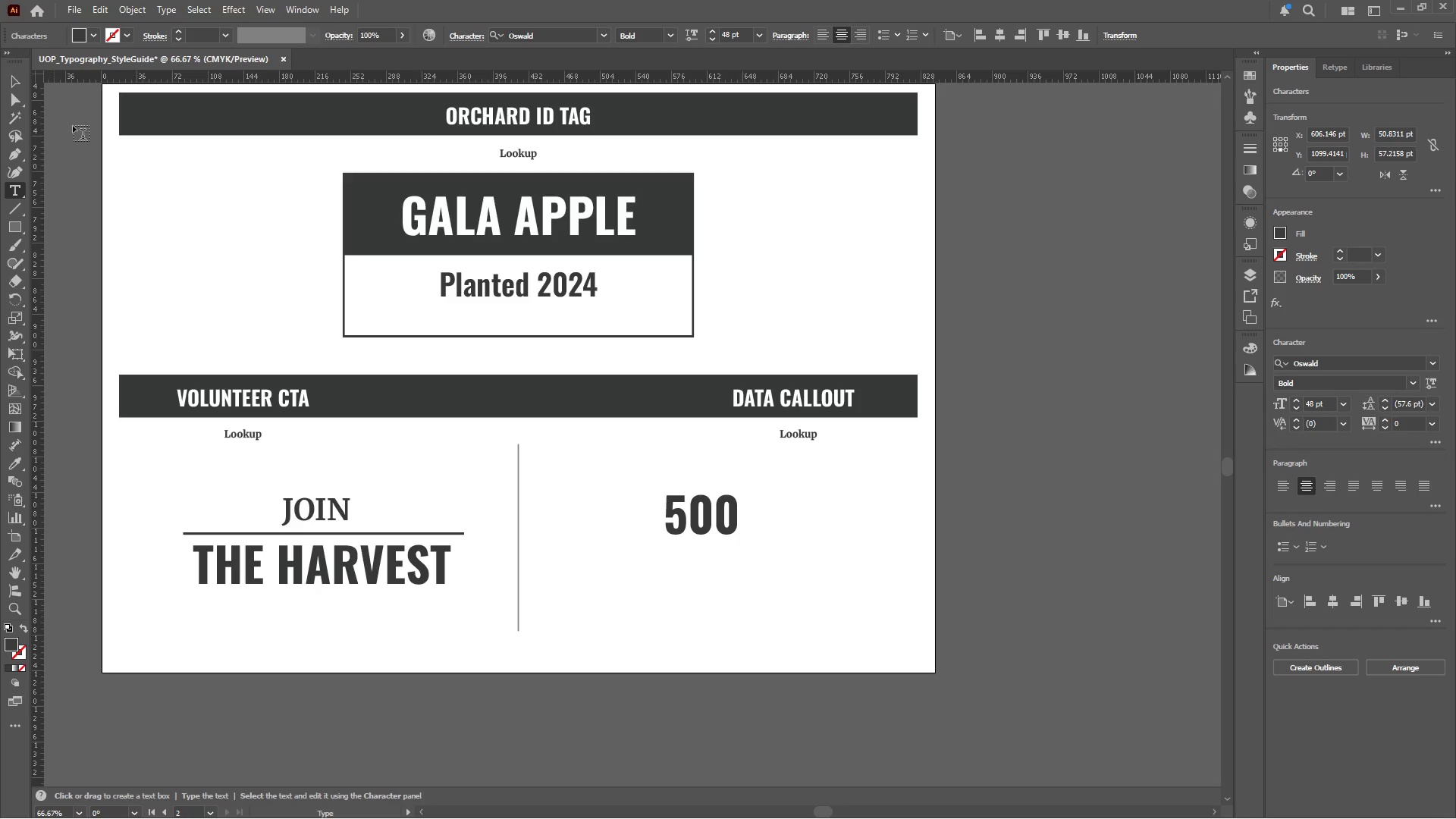 
left_click([15, 83])
 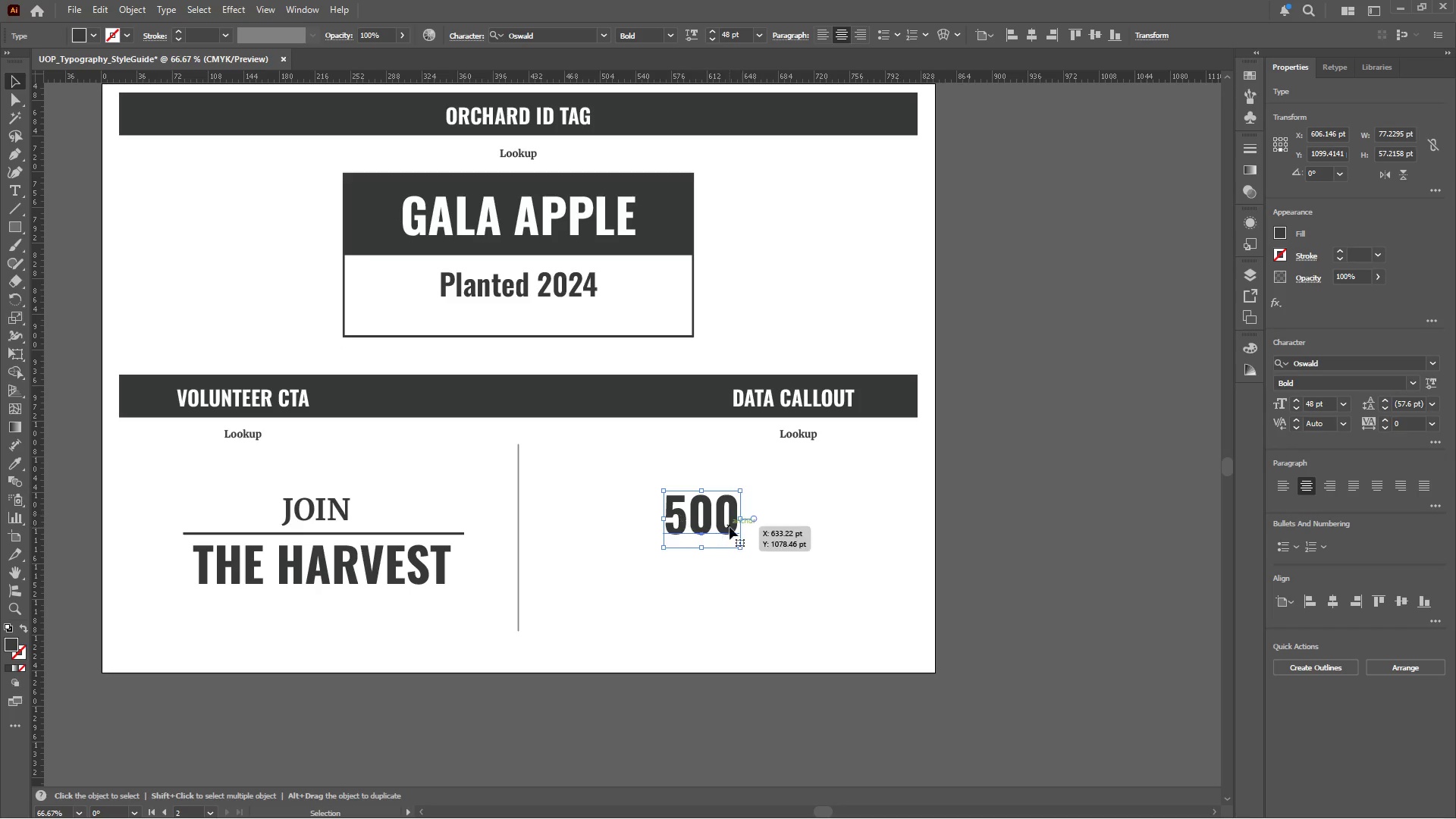 
left_click_drag(start_coordinate=[712, 520], to_coordinate=[676, 538])
 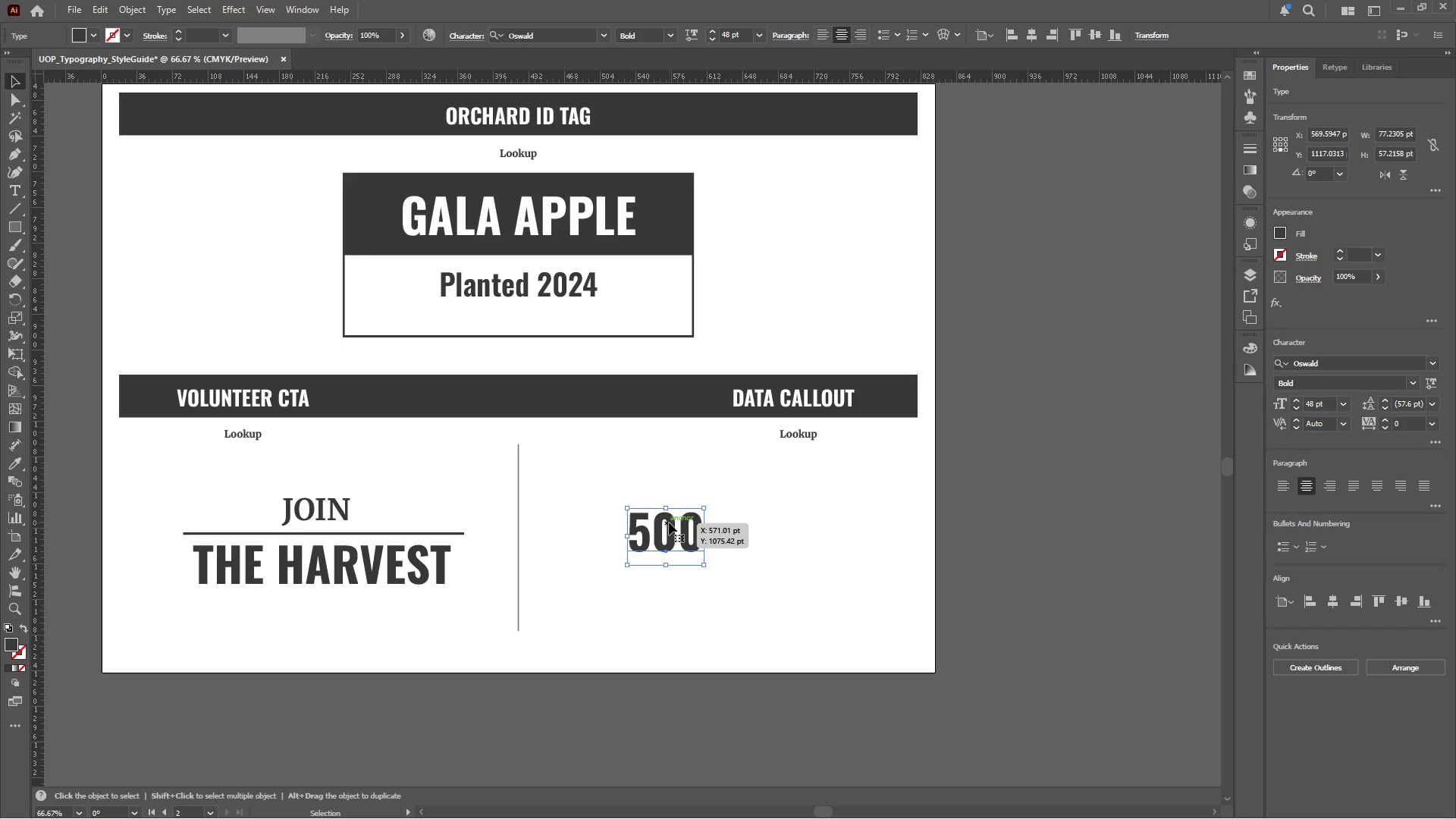 
wait(7.89)
 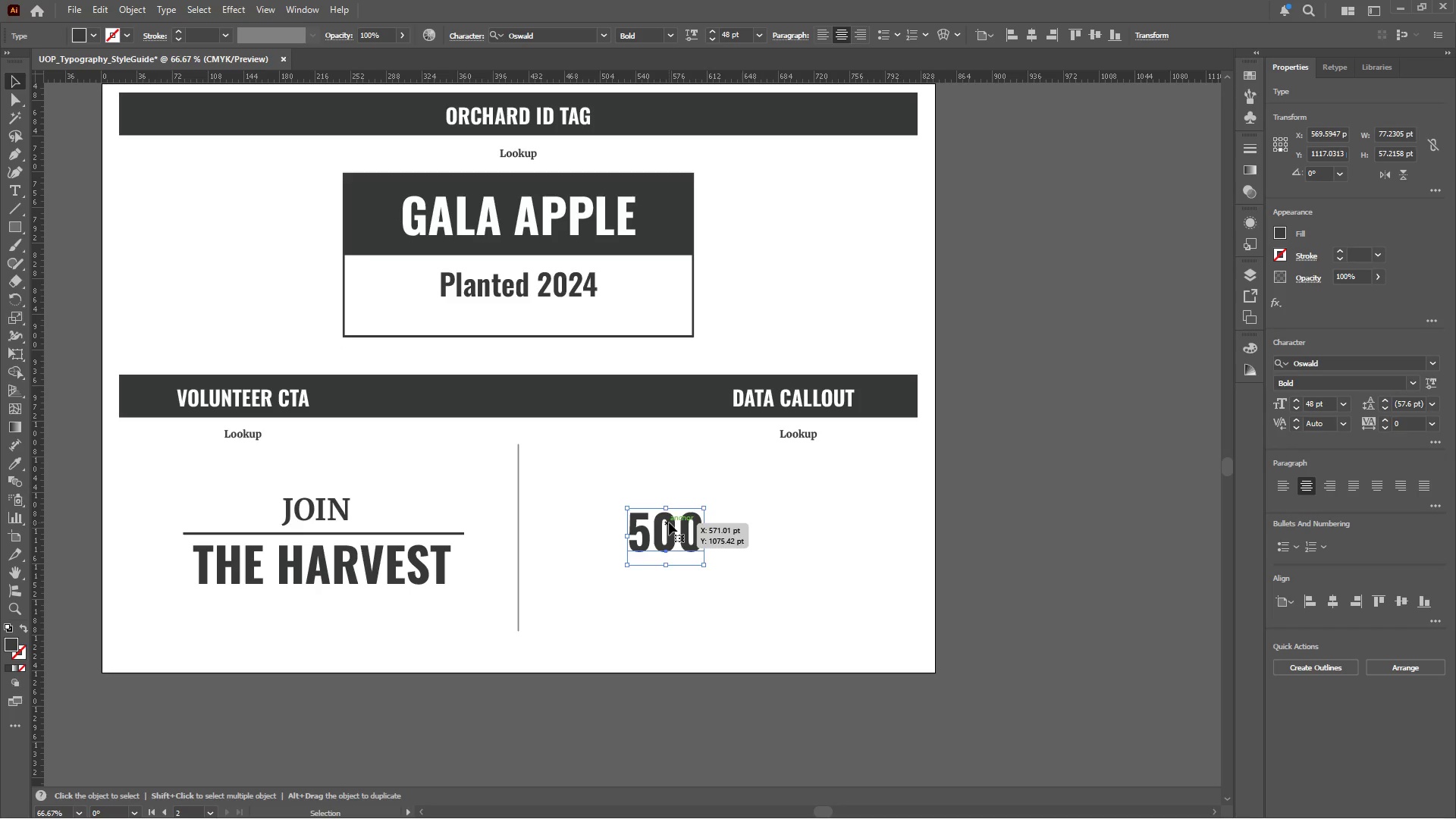 
hold_key(key=AltLeft, duration=0.61)
scroll: coordinate [750, 521], scroll_direction: up, amount: 2.0
 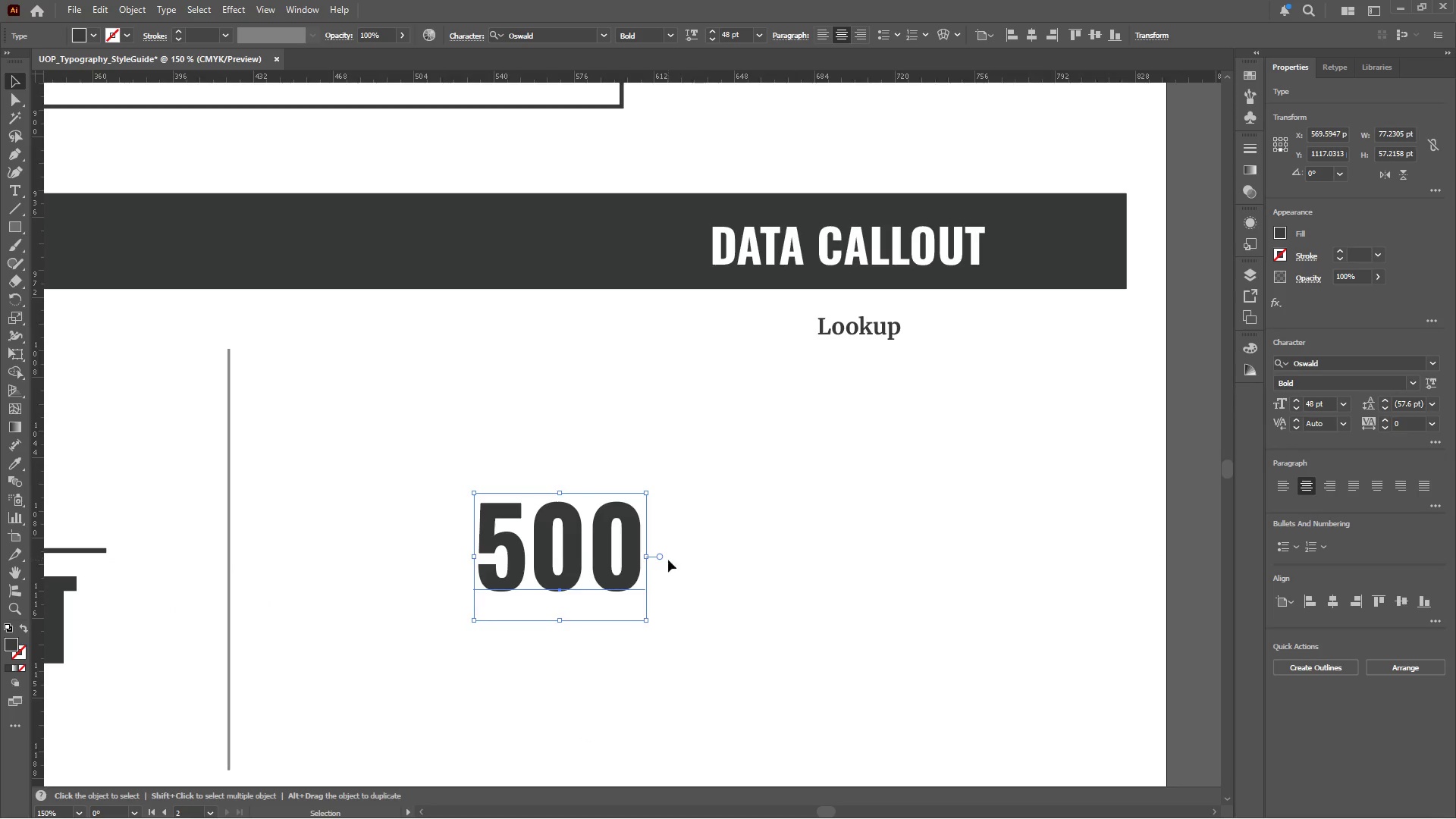 
hold_key(key=AltLeft, duration=1.83)
left_click_drag(start_coordinate=[613, 570], to_coordinate=[824, 536])
 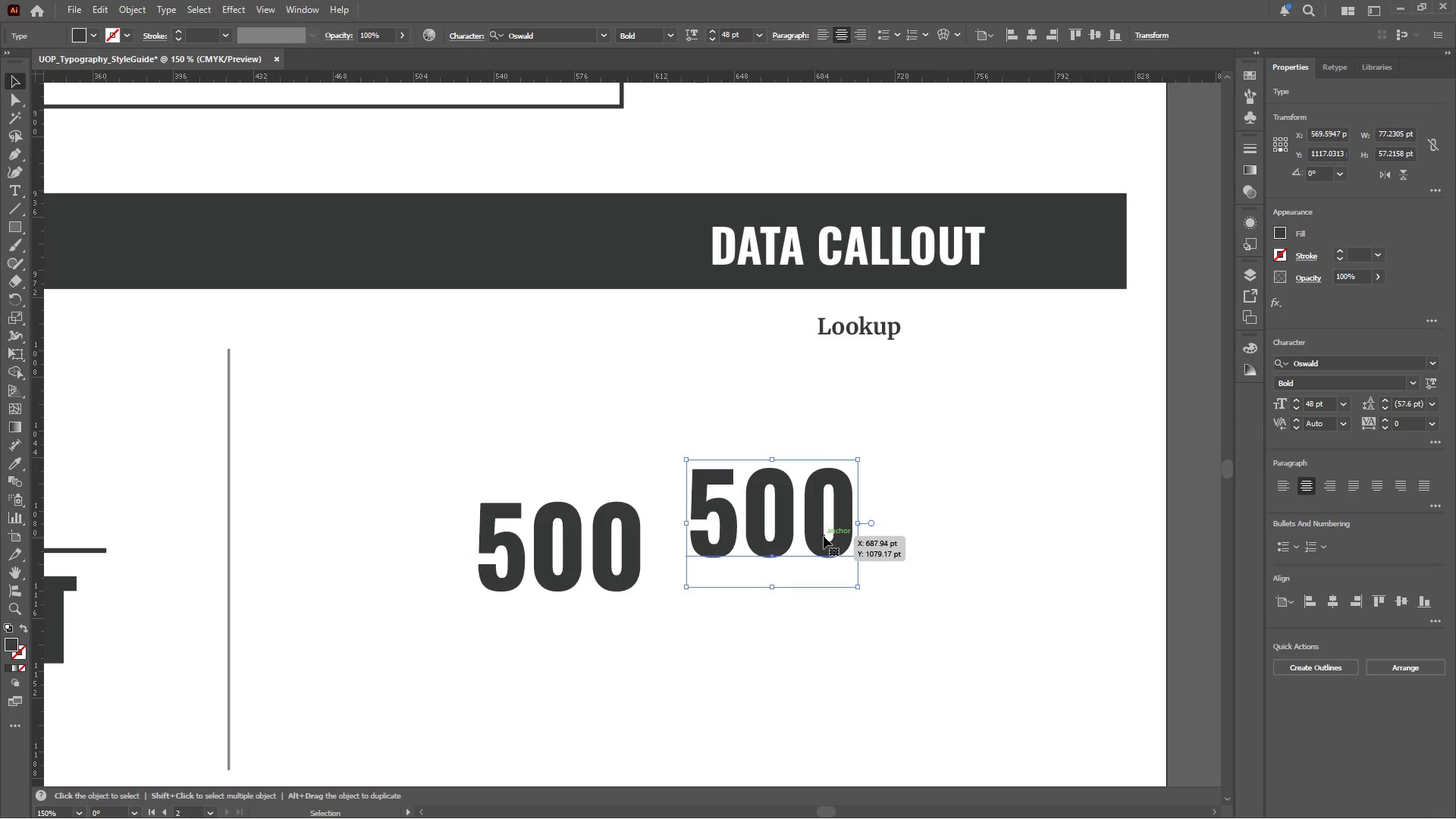 
double_click([824, 536])
 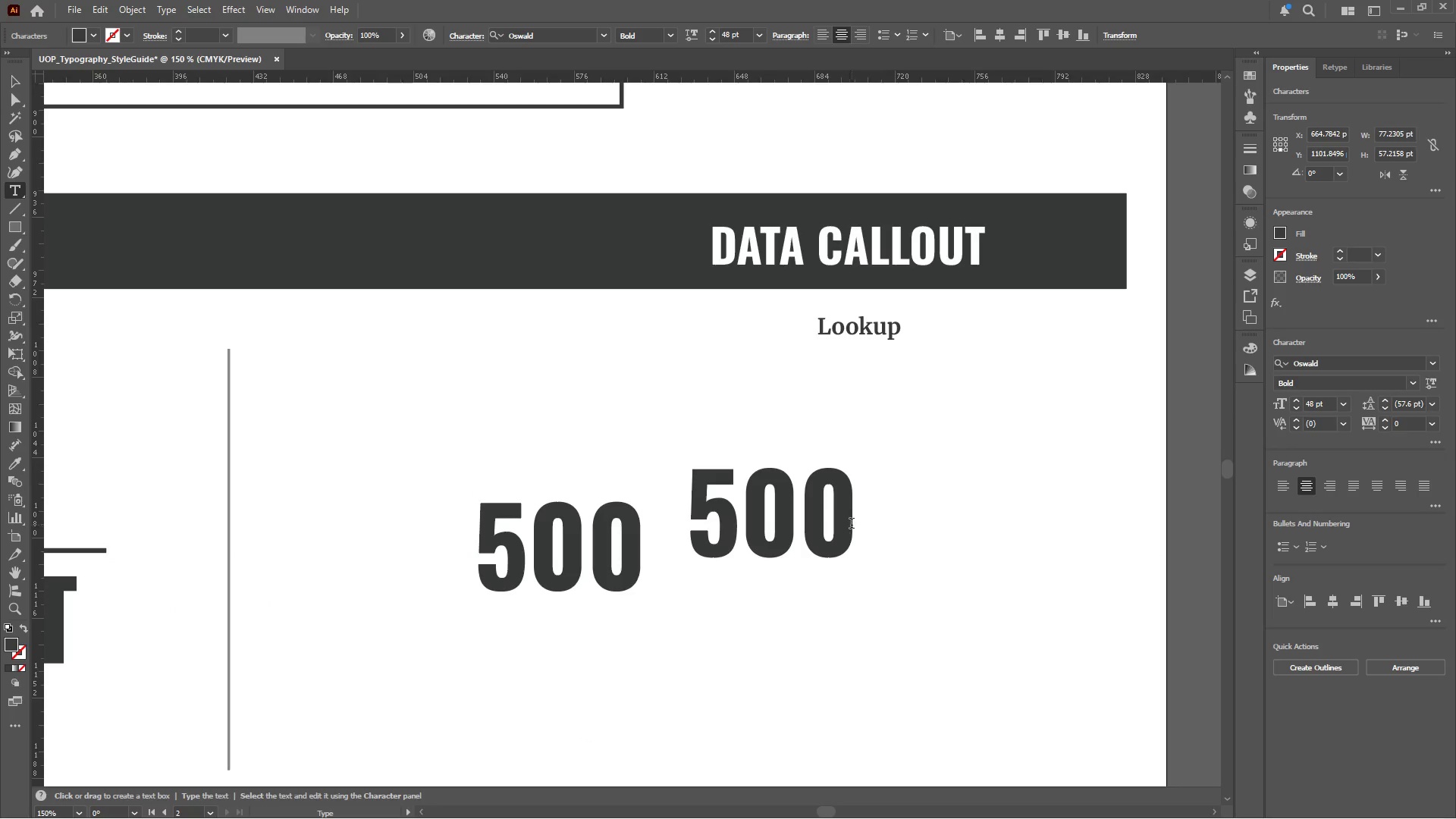 
left_click_drag(start_coordinate=[853, 523], to_coordinate=[708, 530])
 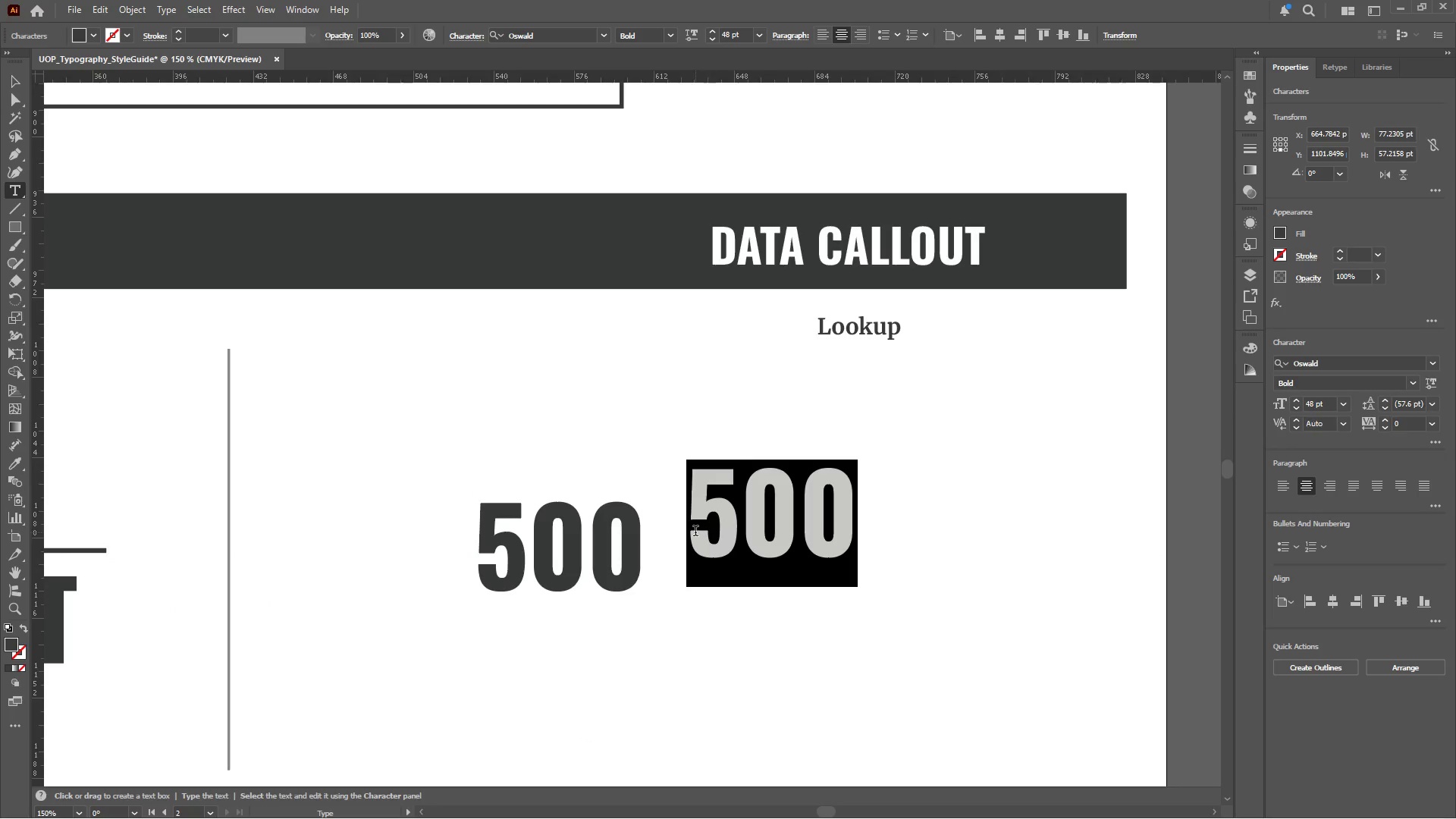 
type(LBS)
 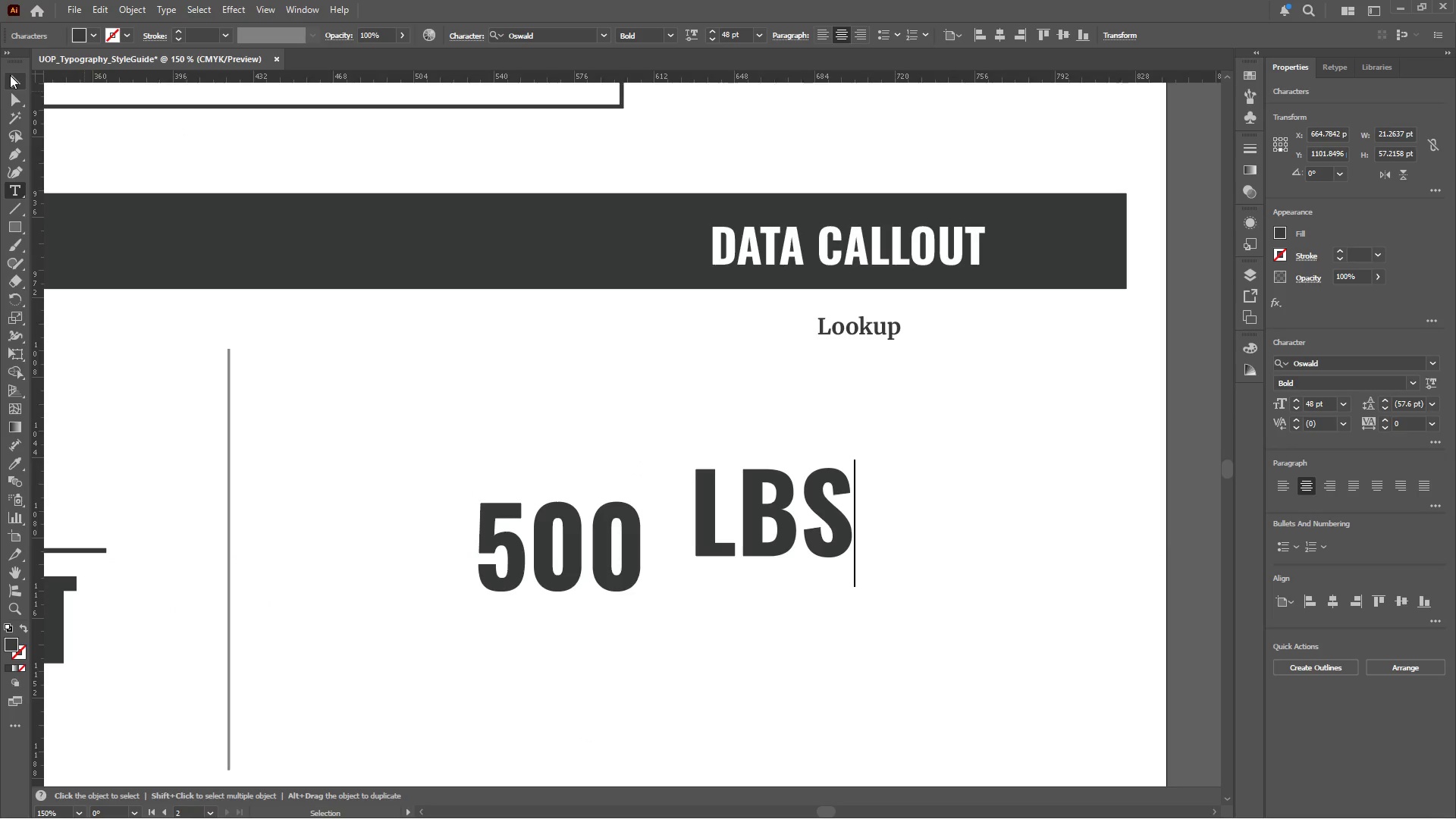 
hold_key(key=ShiftLeft, duration=1.53)
left_click_drag(start_coordinate=[854, 457], to_coordinate=[780, 491])
 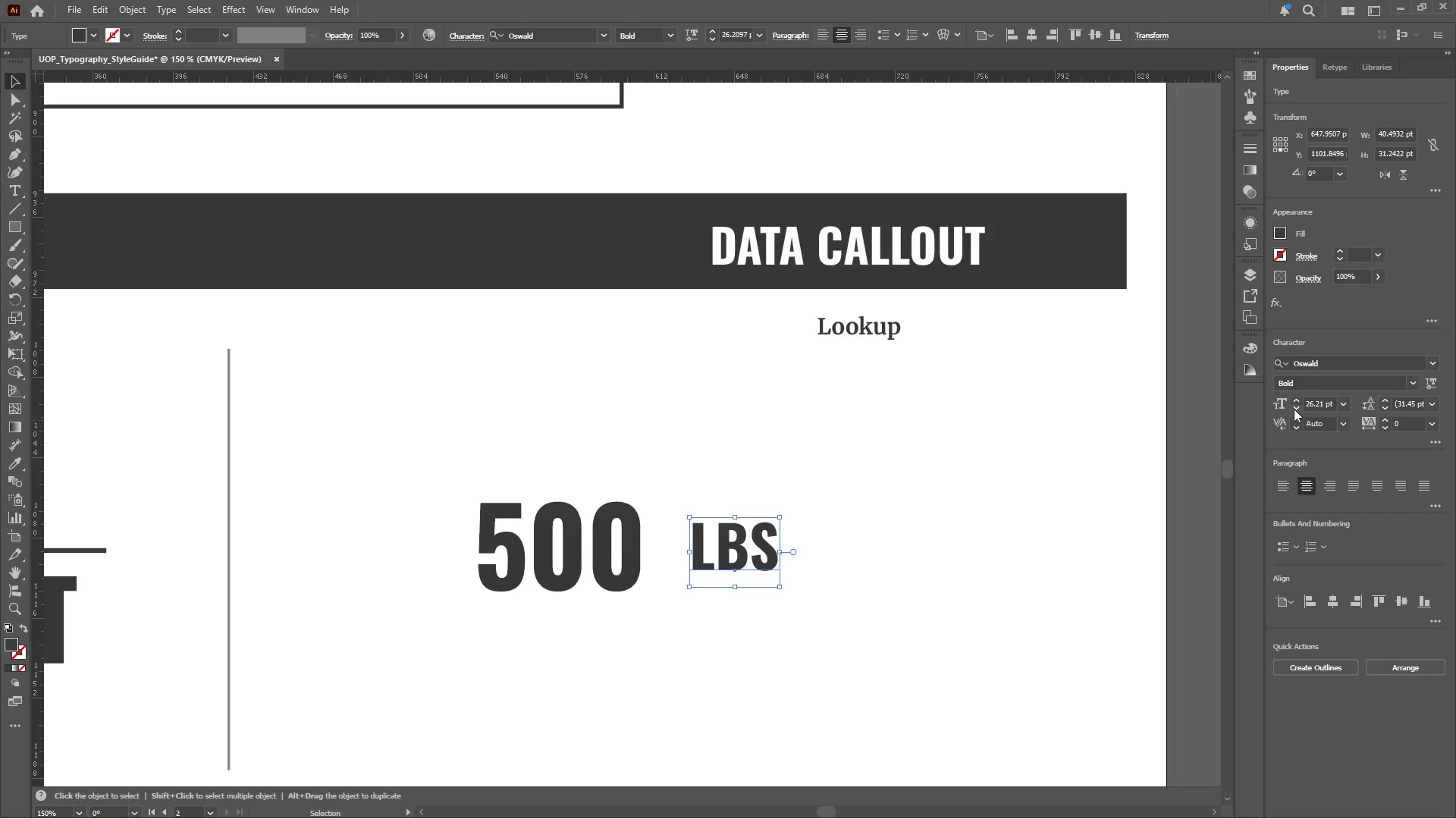 
left_click([1294, 409])
 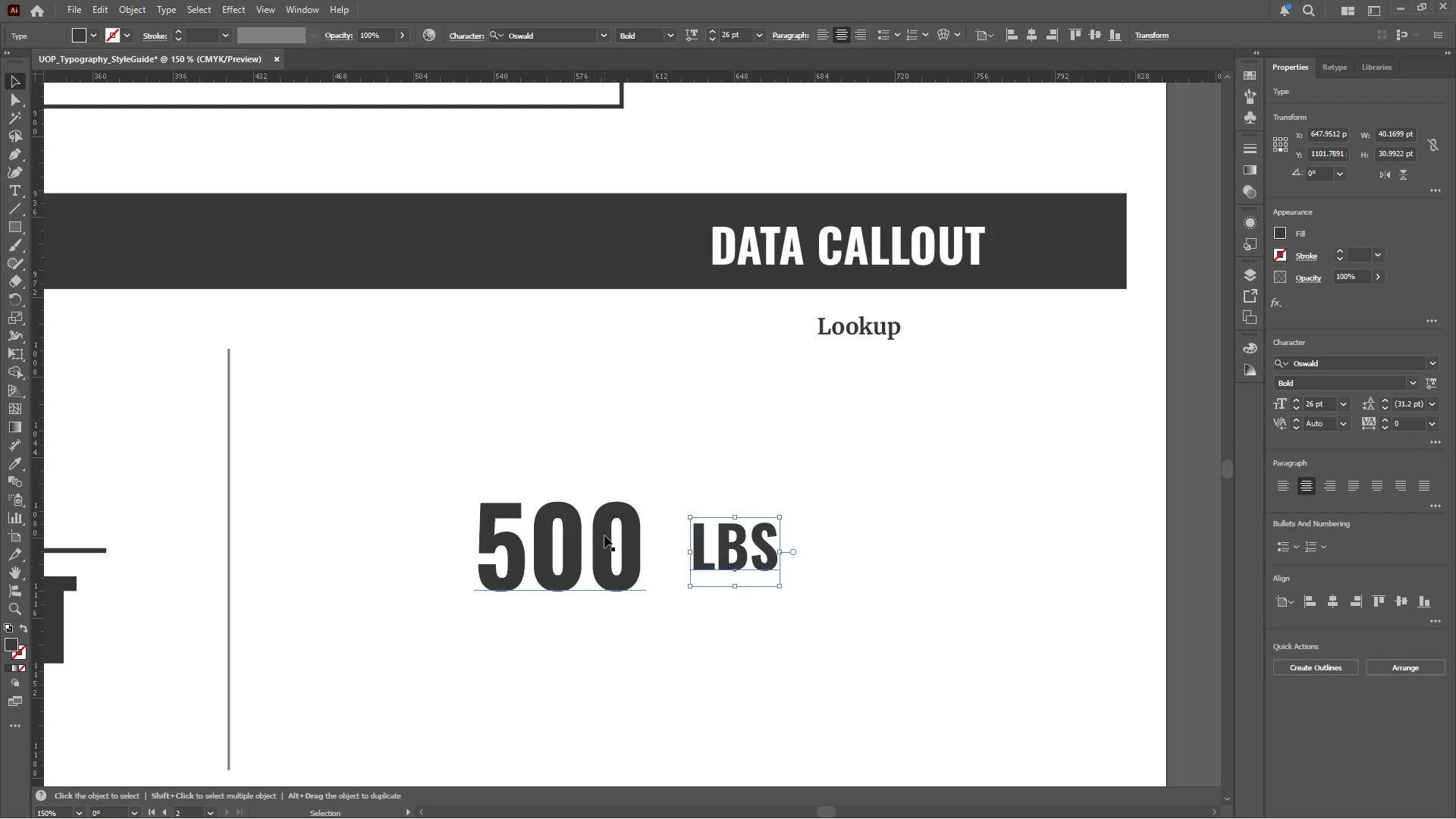 
left_click_drag(start_coordinate=[739, 551], to_coordinate=[699, 542])
 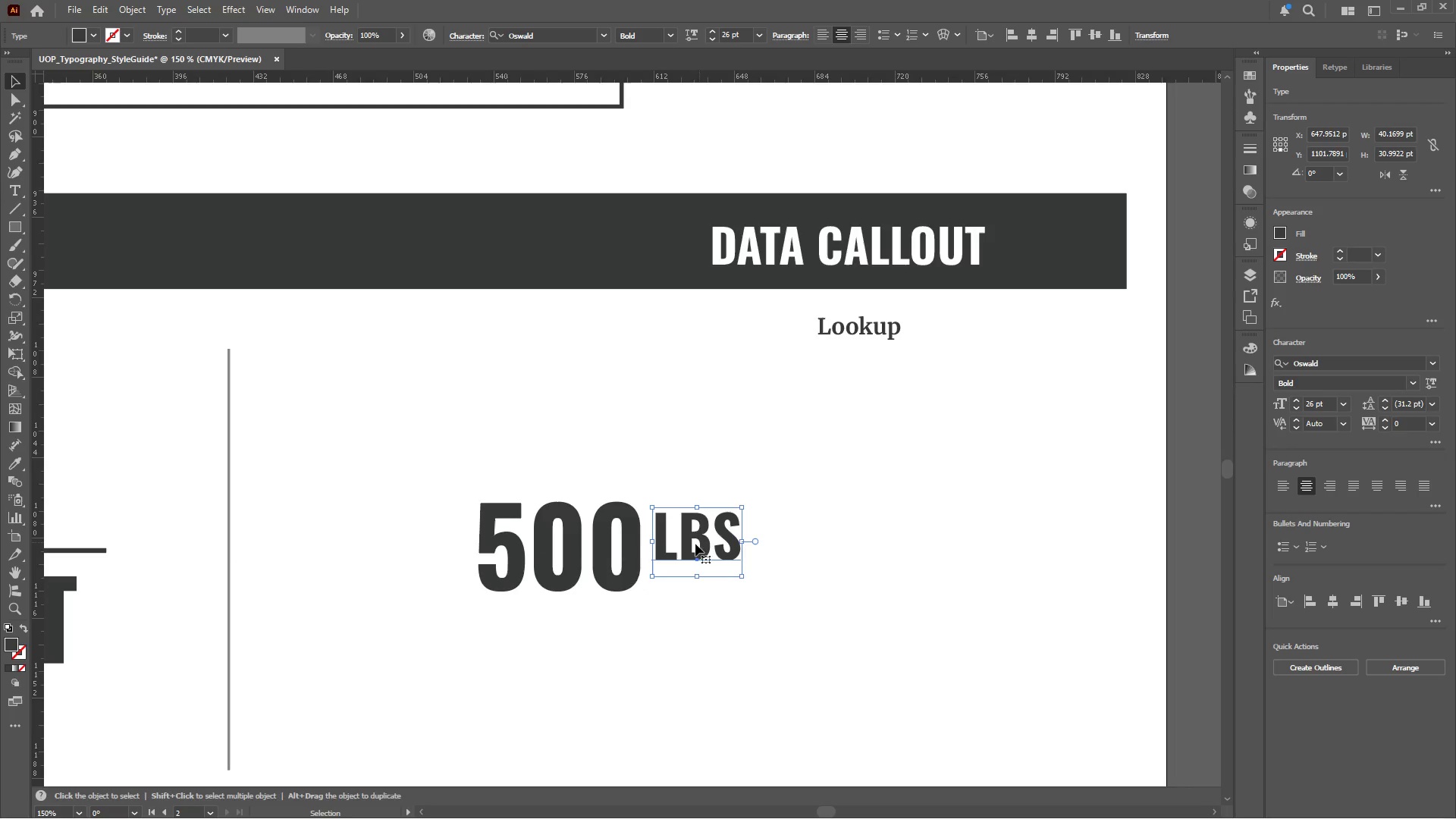 
hold_key(key=ShiftLeft, duration=0.55)
left_click([626, 579])
 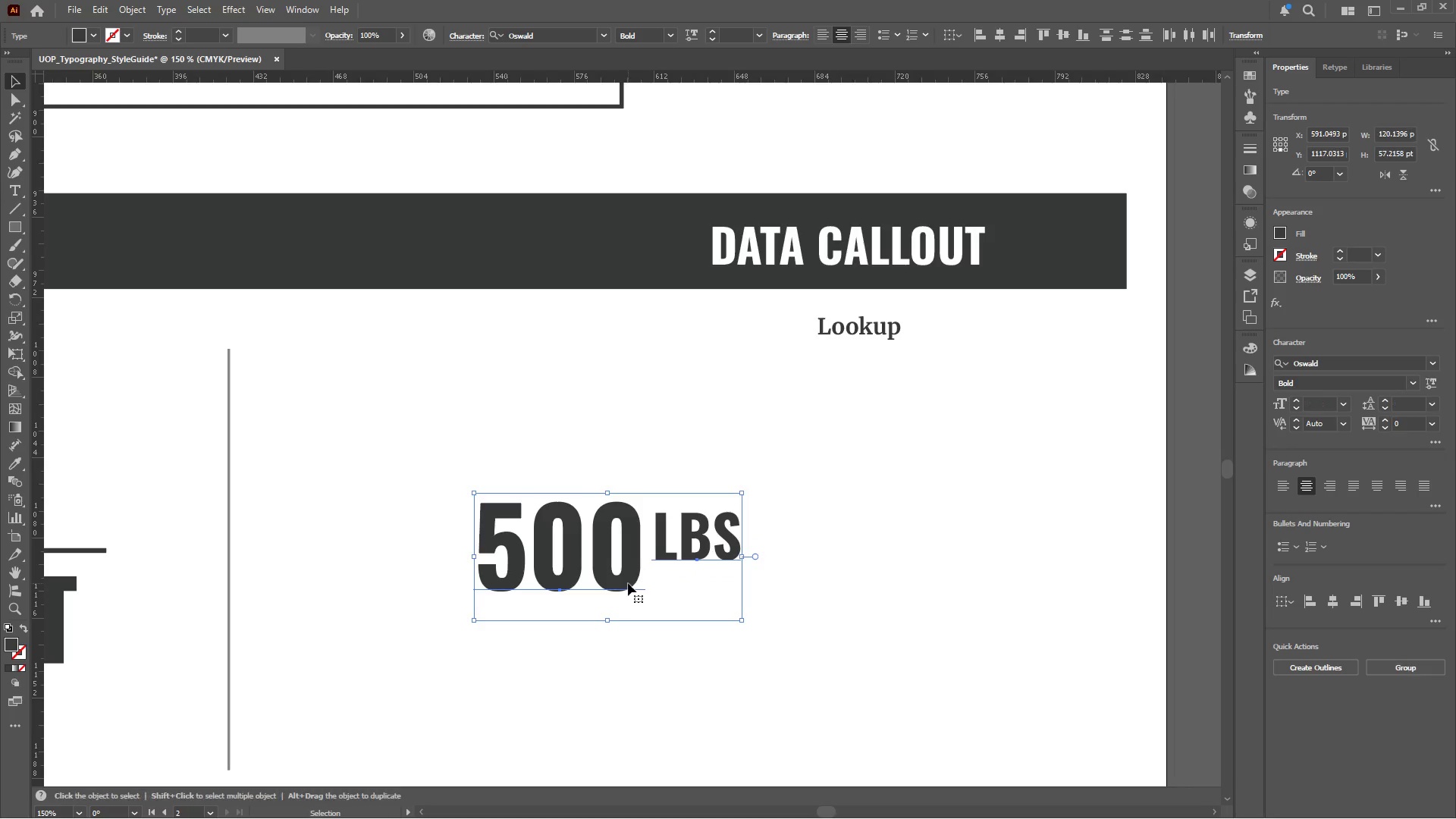 
left_click_drag(start_coordinate=[629, 581], to_coordinate=[715, 581])
 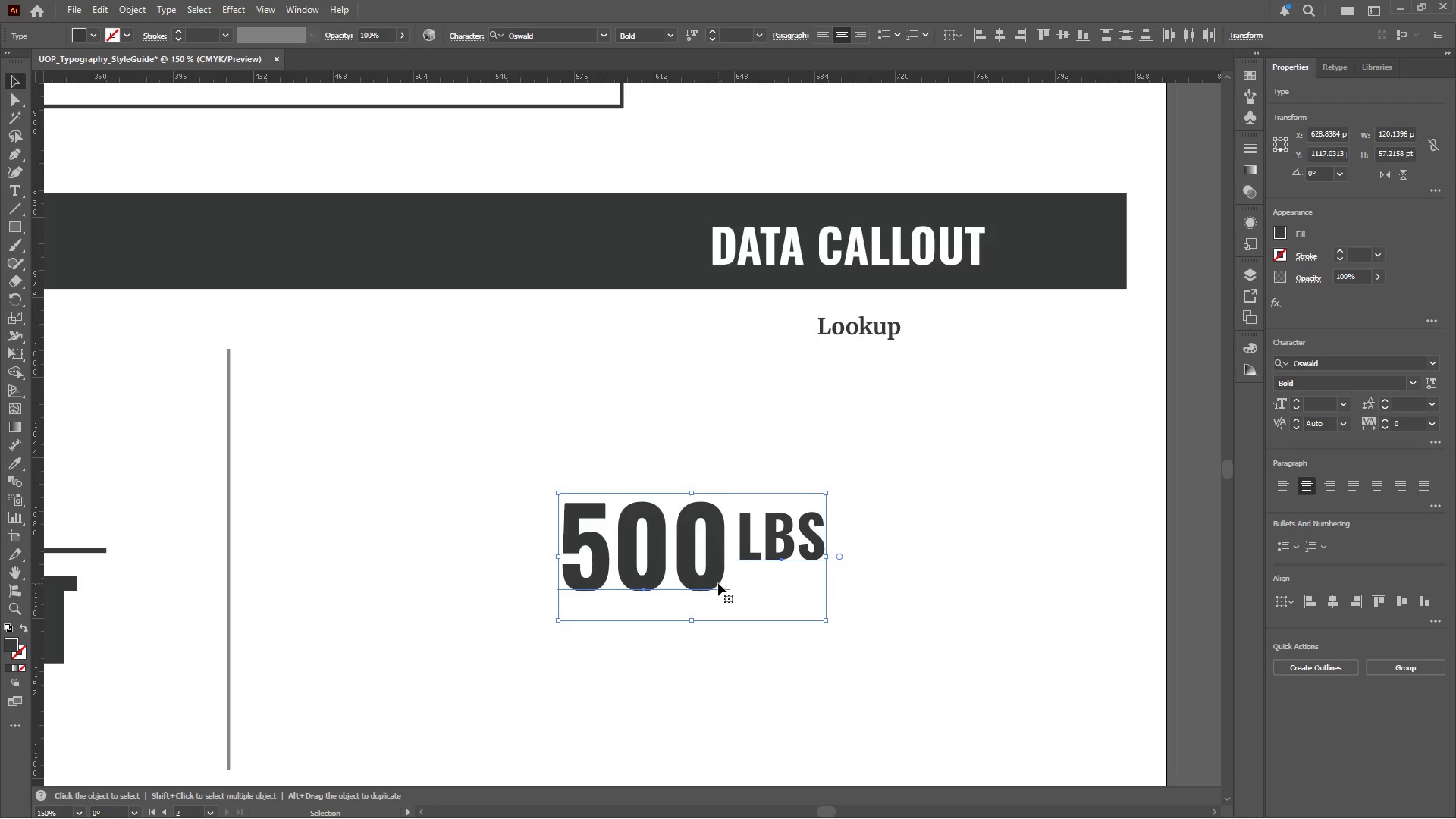 
hold_key(key=AltLeft, duration=0.91)
scroll: coordinate [730, 539], scroll_direction: down, amount: 1.0
 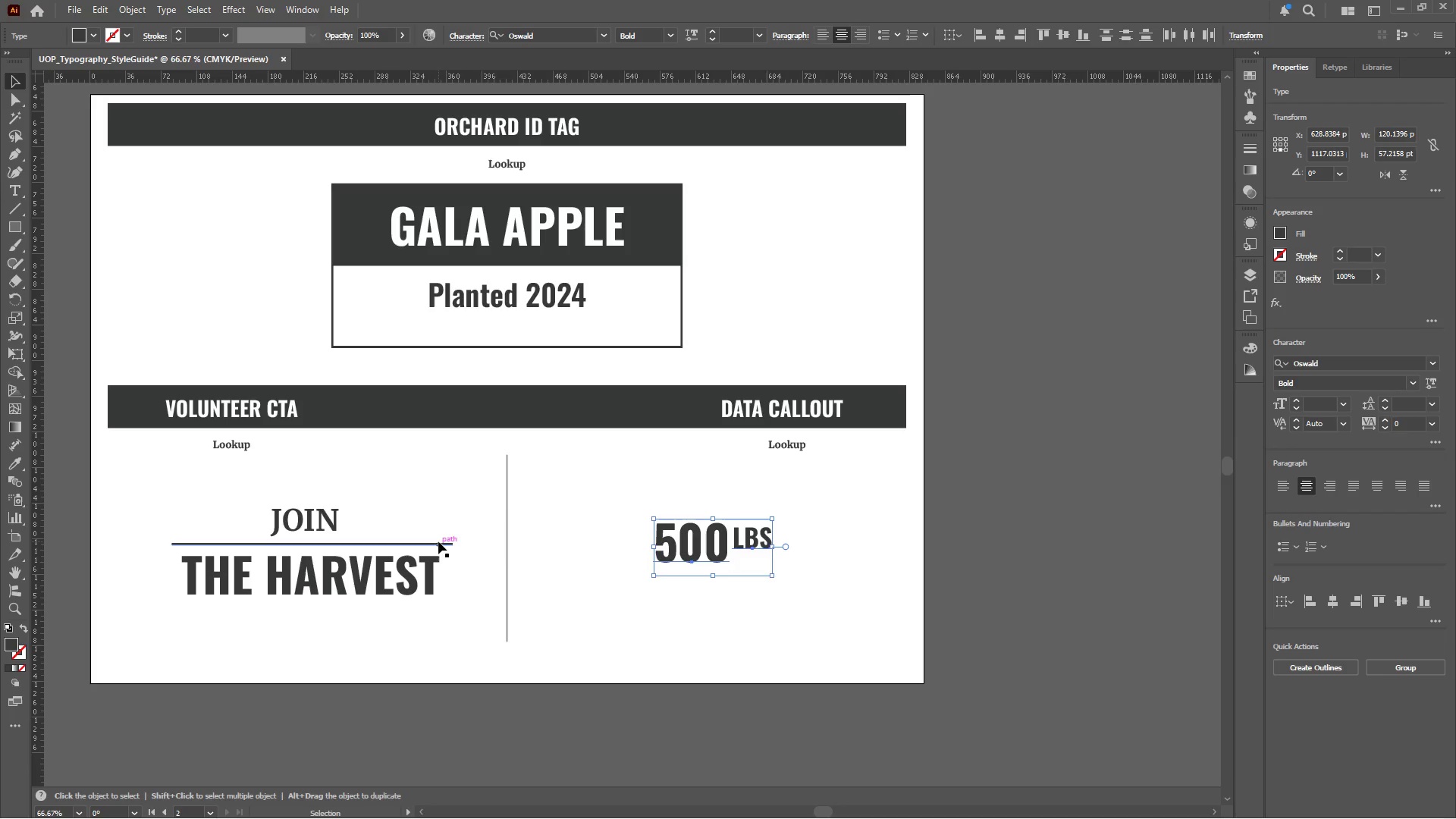 
left_click([438, 541])
 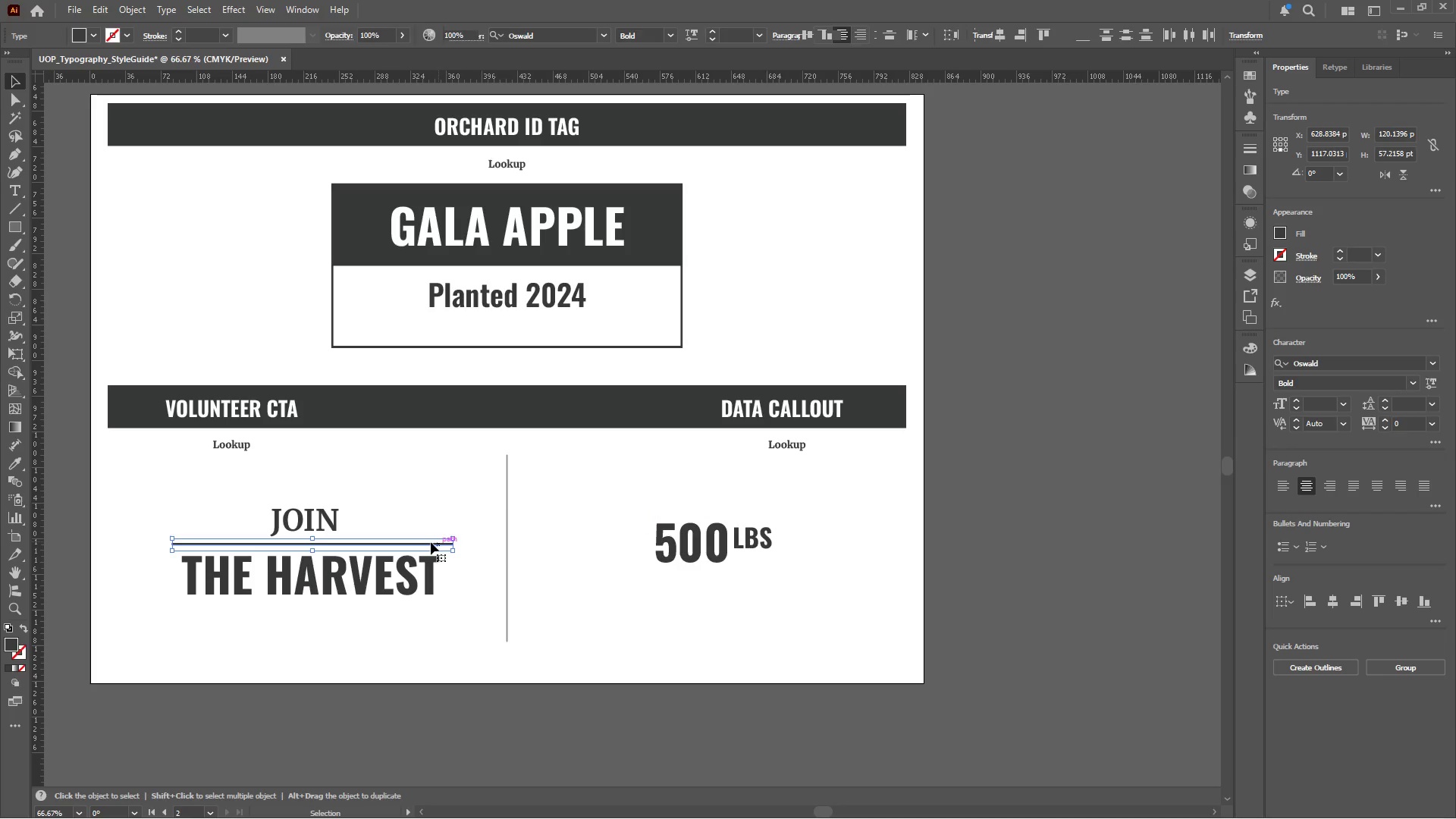 
hold_key(key=AltLeft, duration=1.73)
left_click_drag(start_coordinate=[431, 541], to_coordinate=[437, 546])
 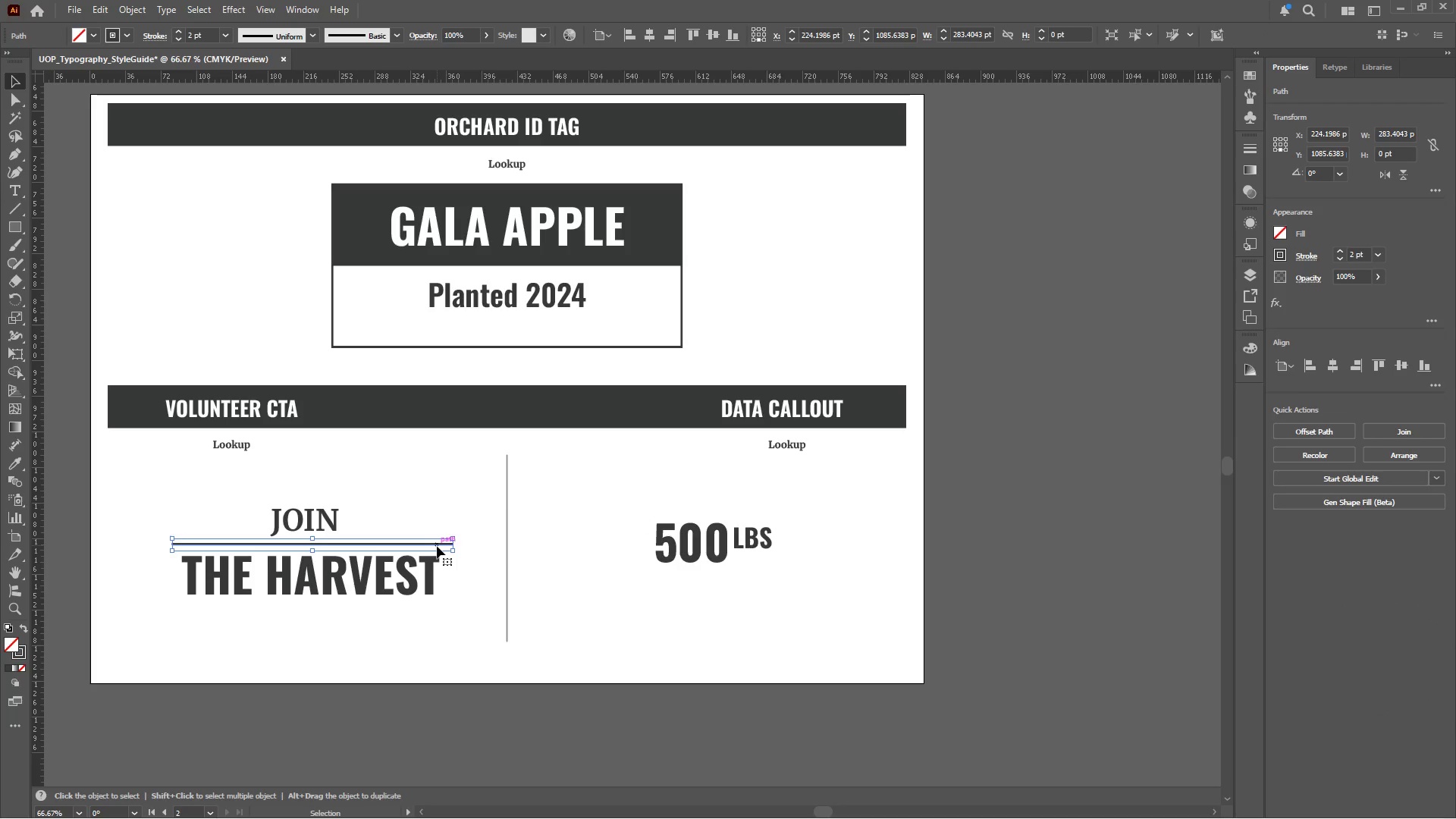 
hold_key(key=AltLeft, duration=2.83)
left_click_drag(start_coordinate=[437, 544], to_coordinate=[900, 575])
 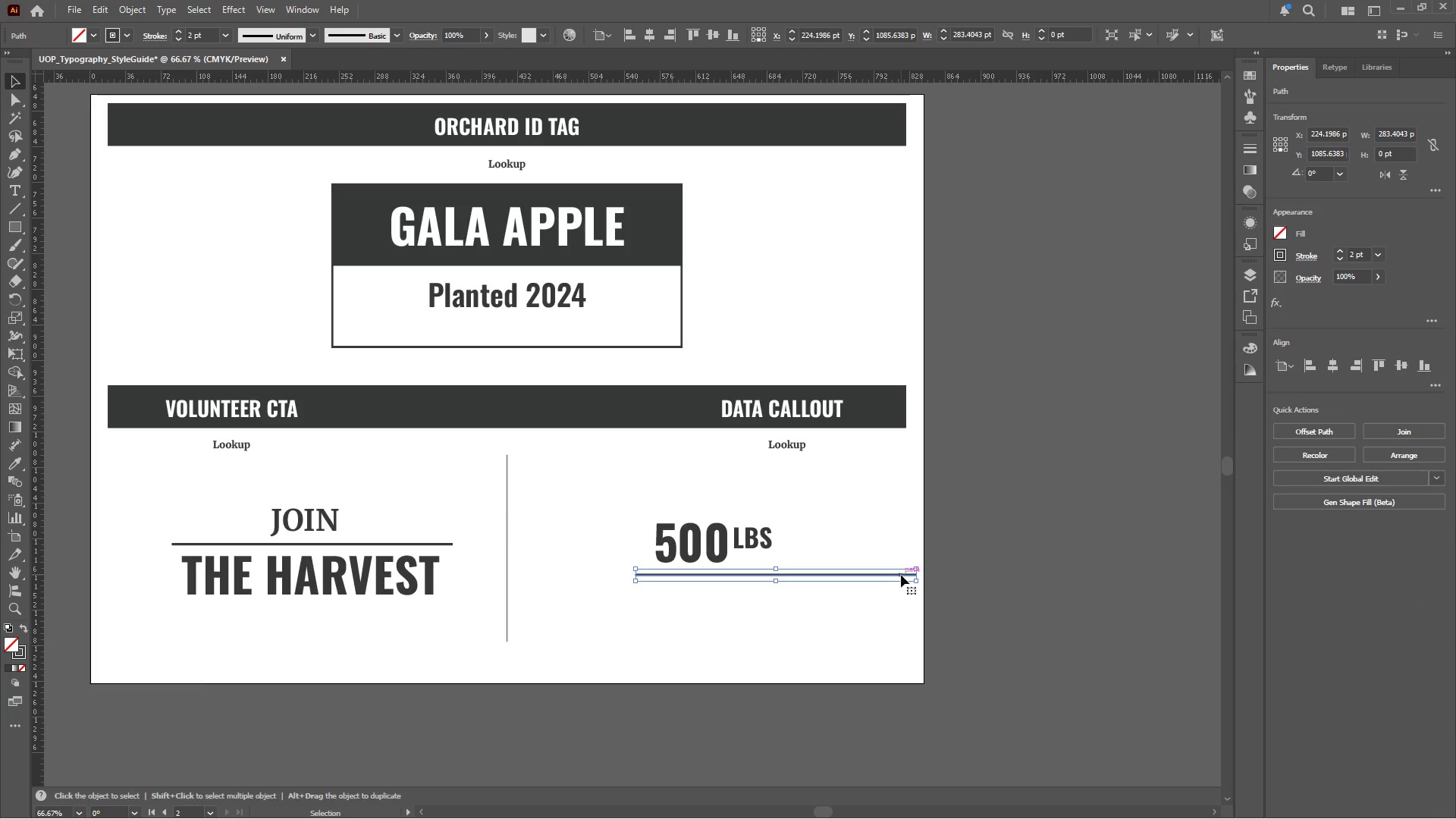 
hold_key(key=ControlLeft, duration=3.33)
left_click([915, 575])
 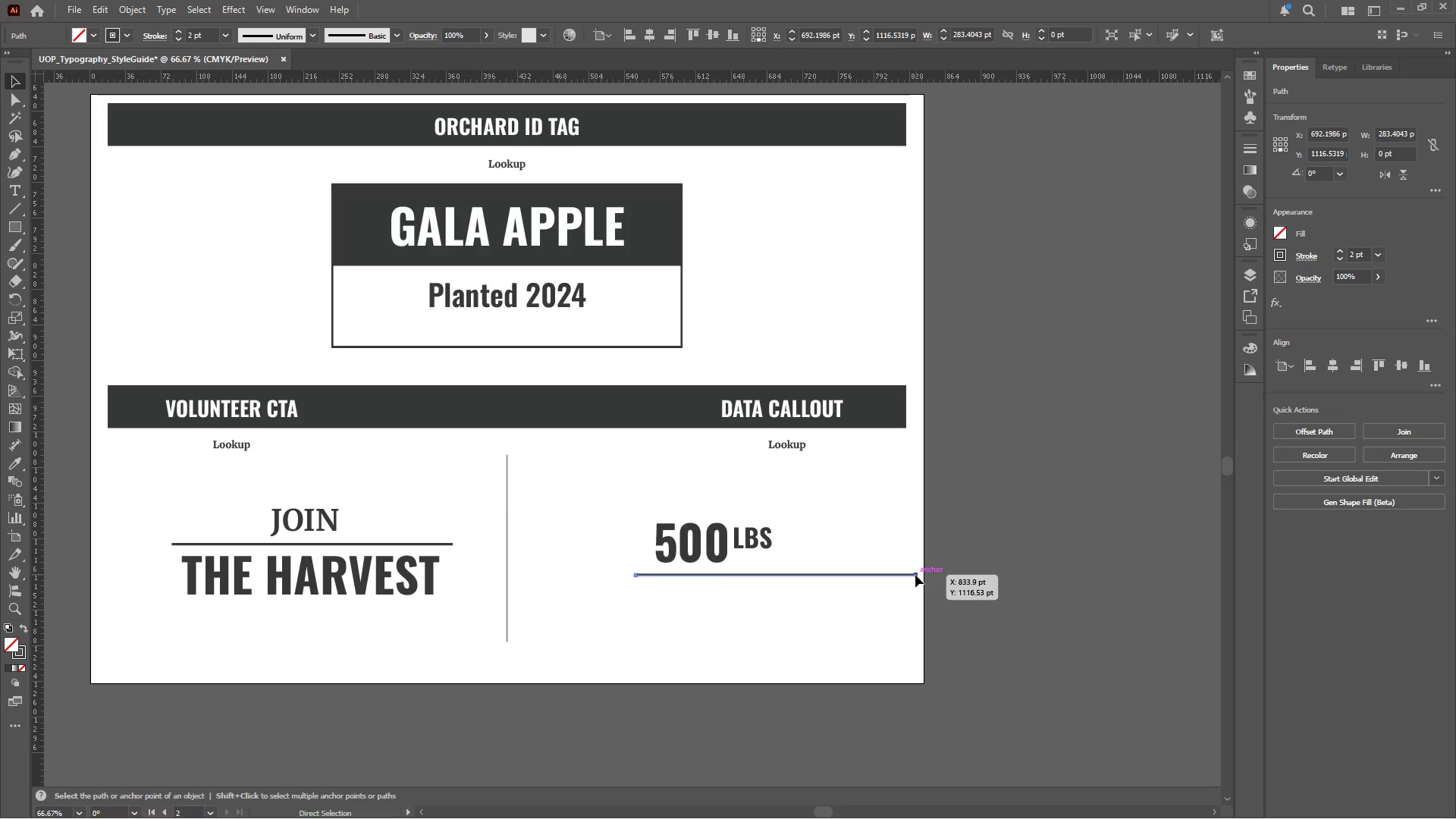 
left_click_drag(start_coordinate=[915, 575], to_coordinate=[780, 572])
 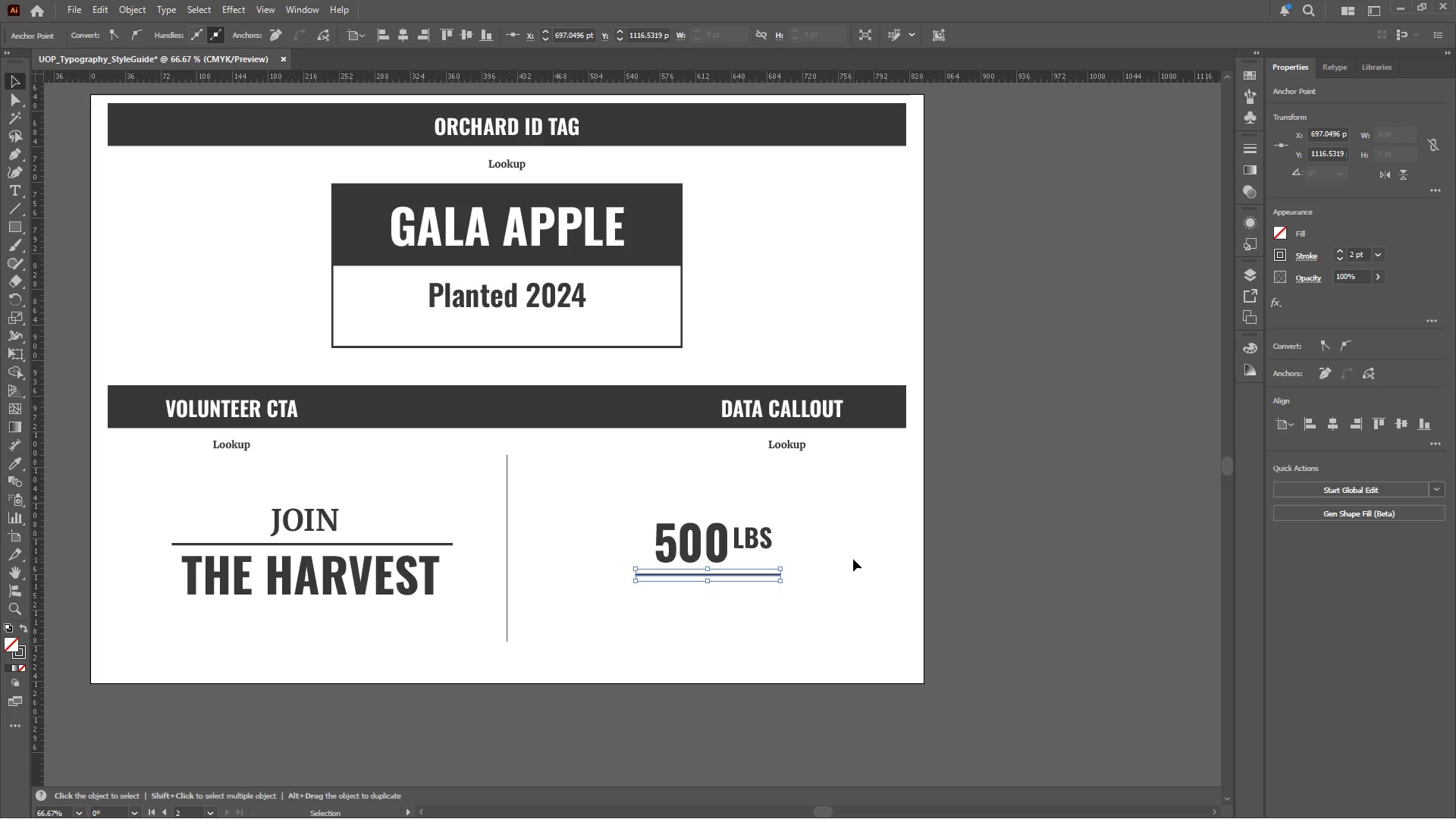 
hold_key(key=ShiftLeft, duration=1.84)
 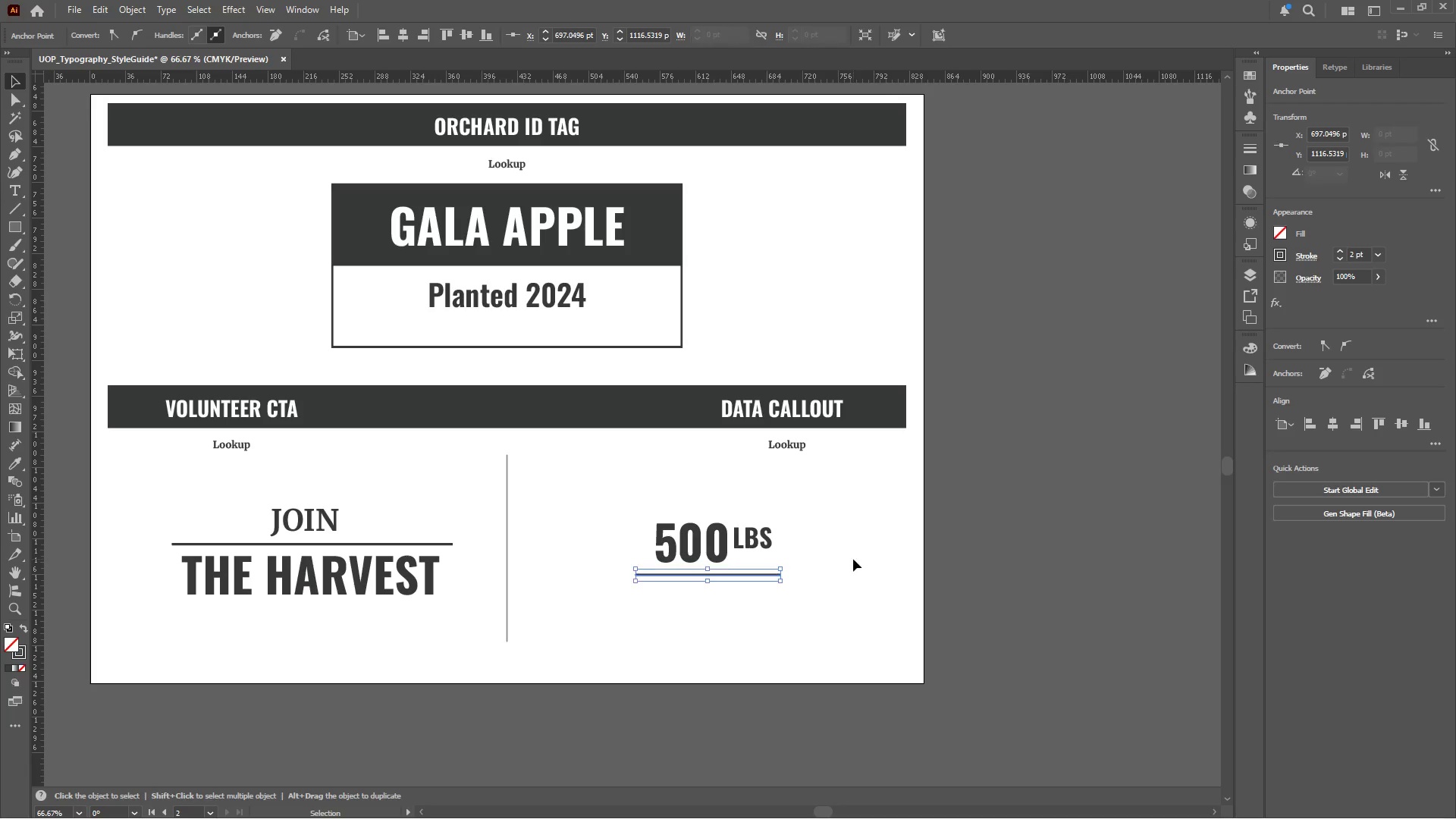 
left_click([853, 559])
 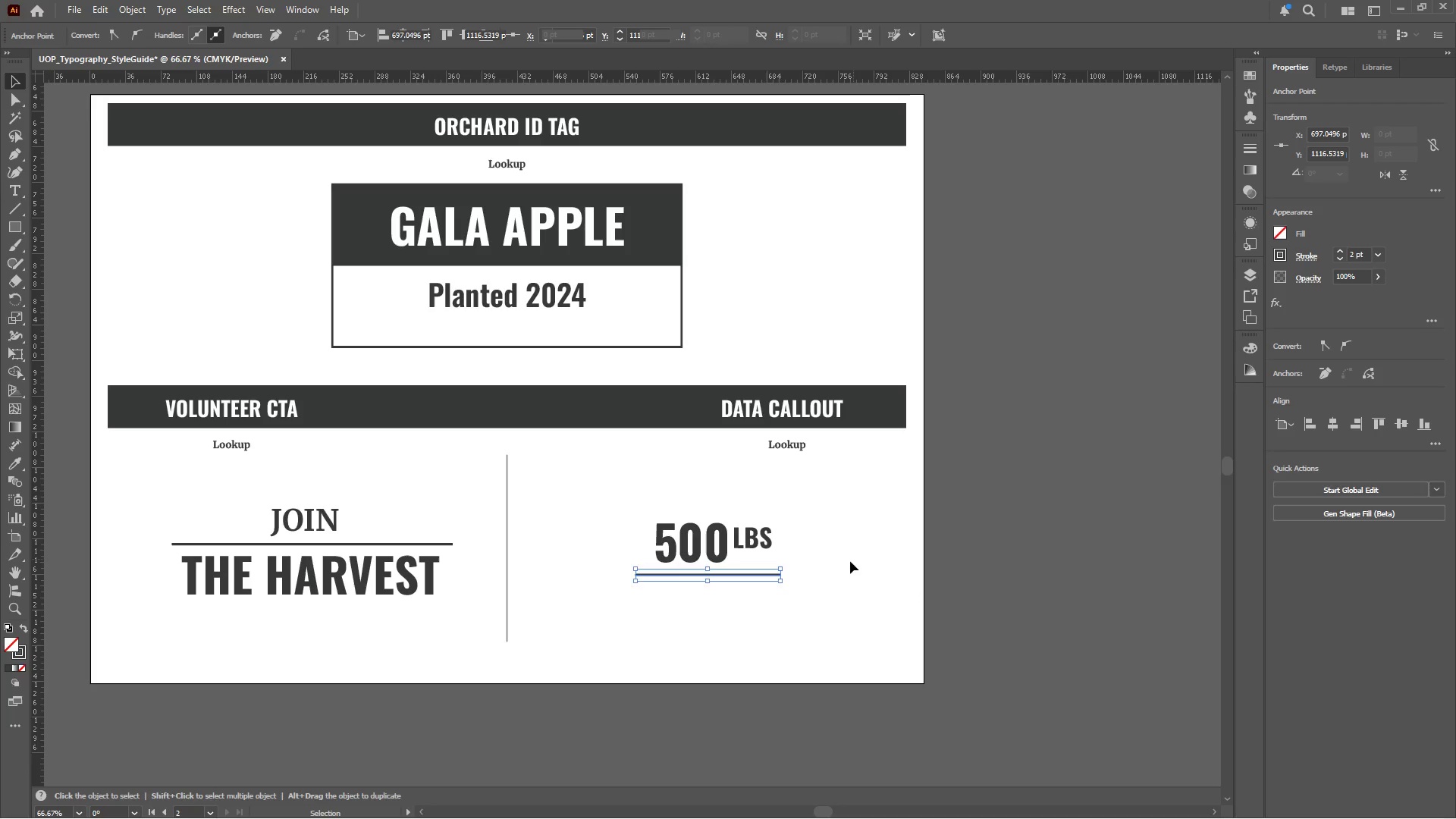 
hold_key(key=AltLeft, duration=0.53)
scroll: coordinate [734, 565], scroll_direction: up, amount: 1.0
 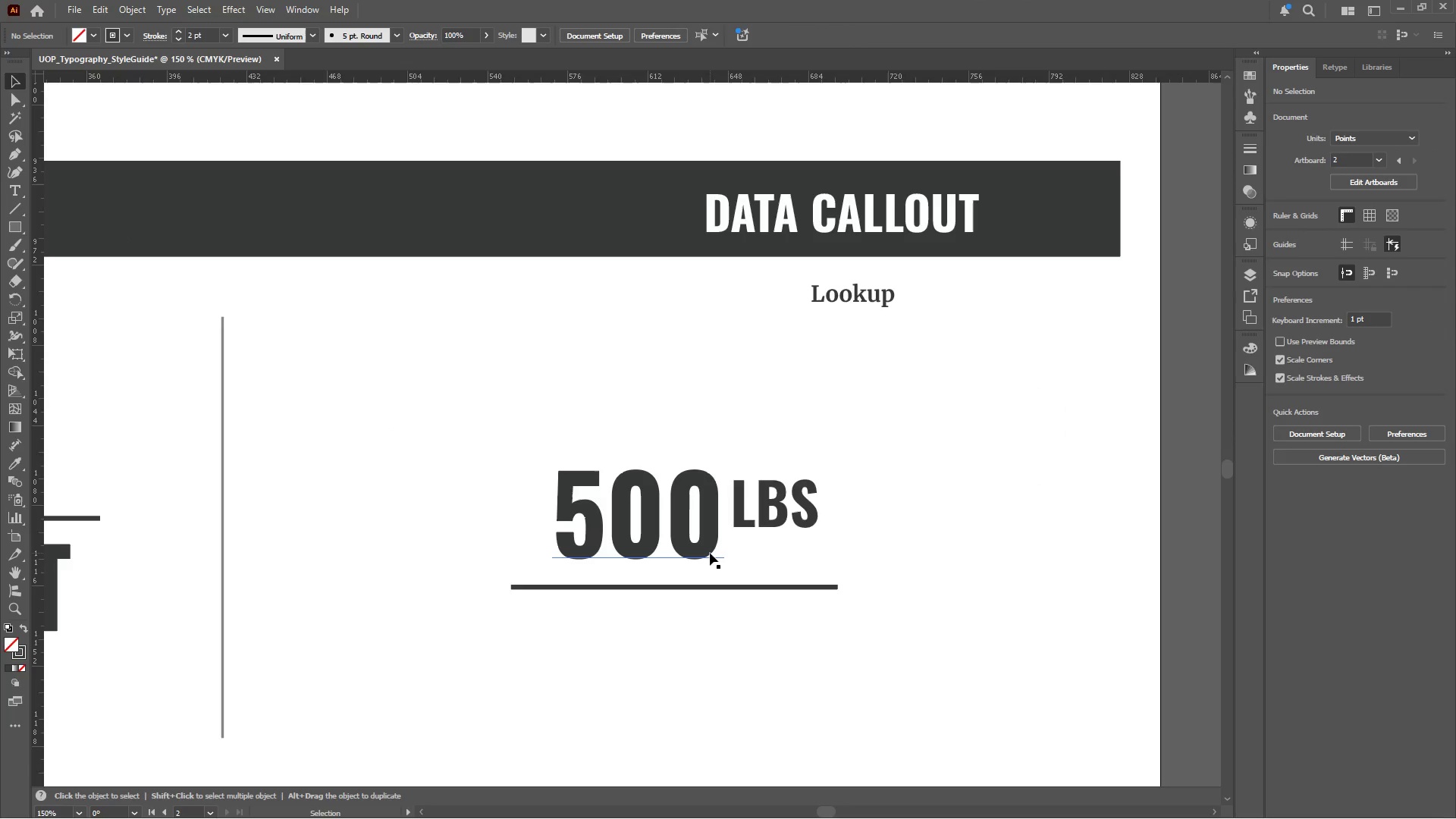 
left_click([710, 552])
 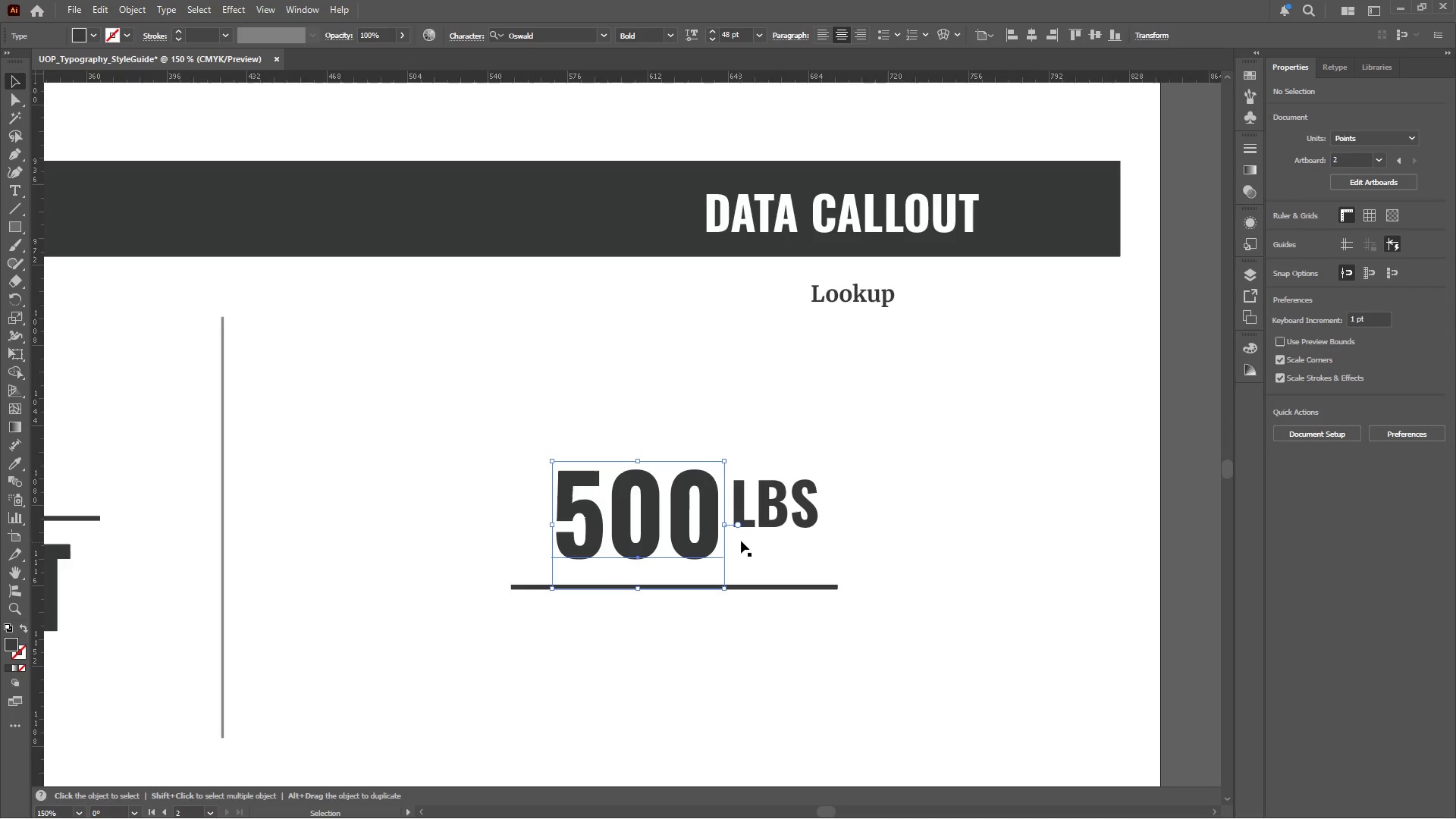 
hold_key(key=ShiftLeft, duration=0.47)
left_click([771, 522])
 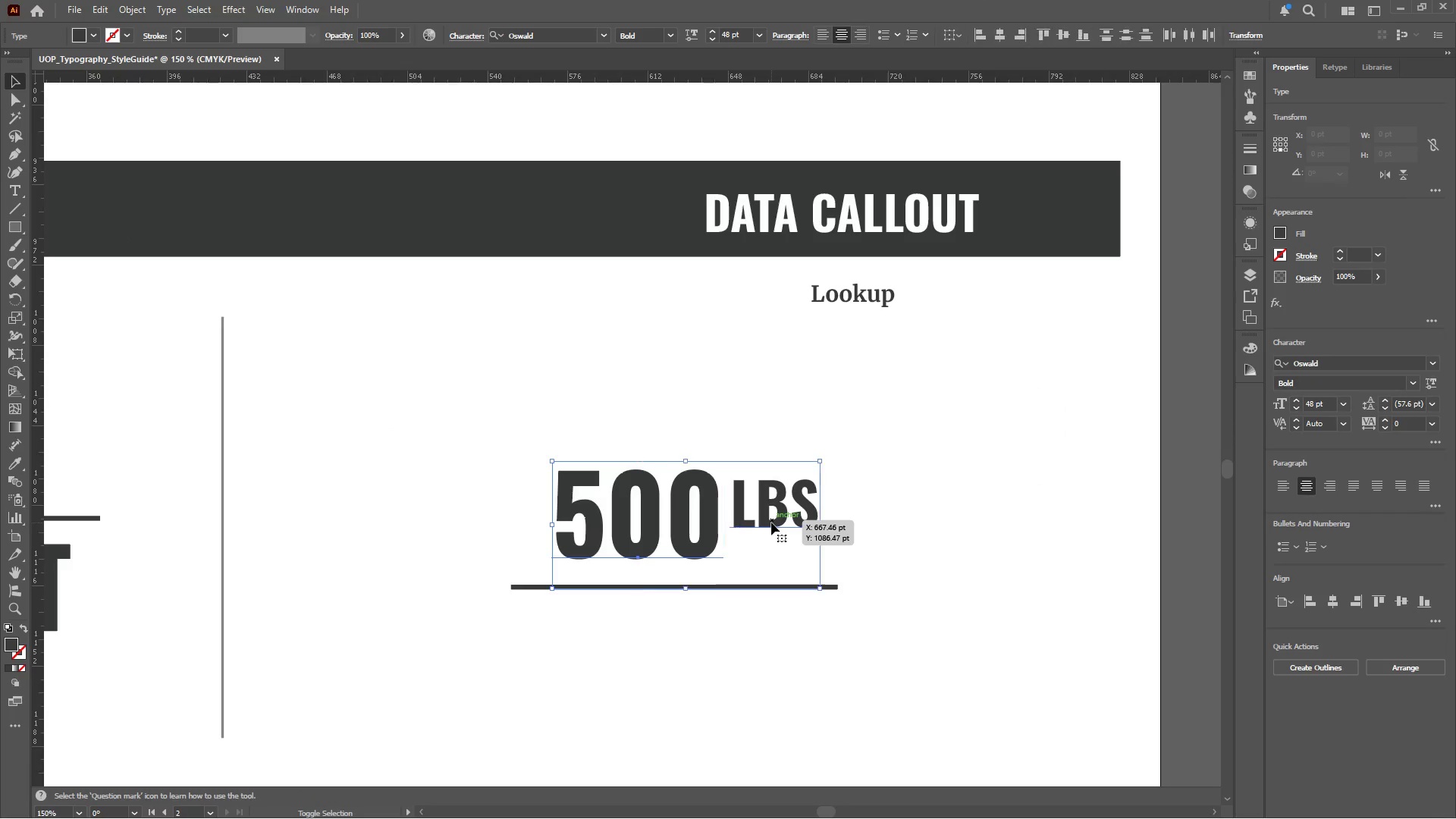 
key(Control+G)
 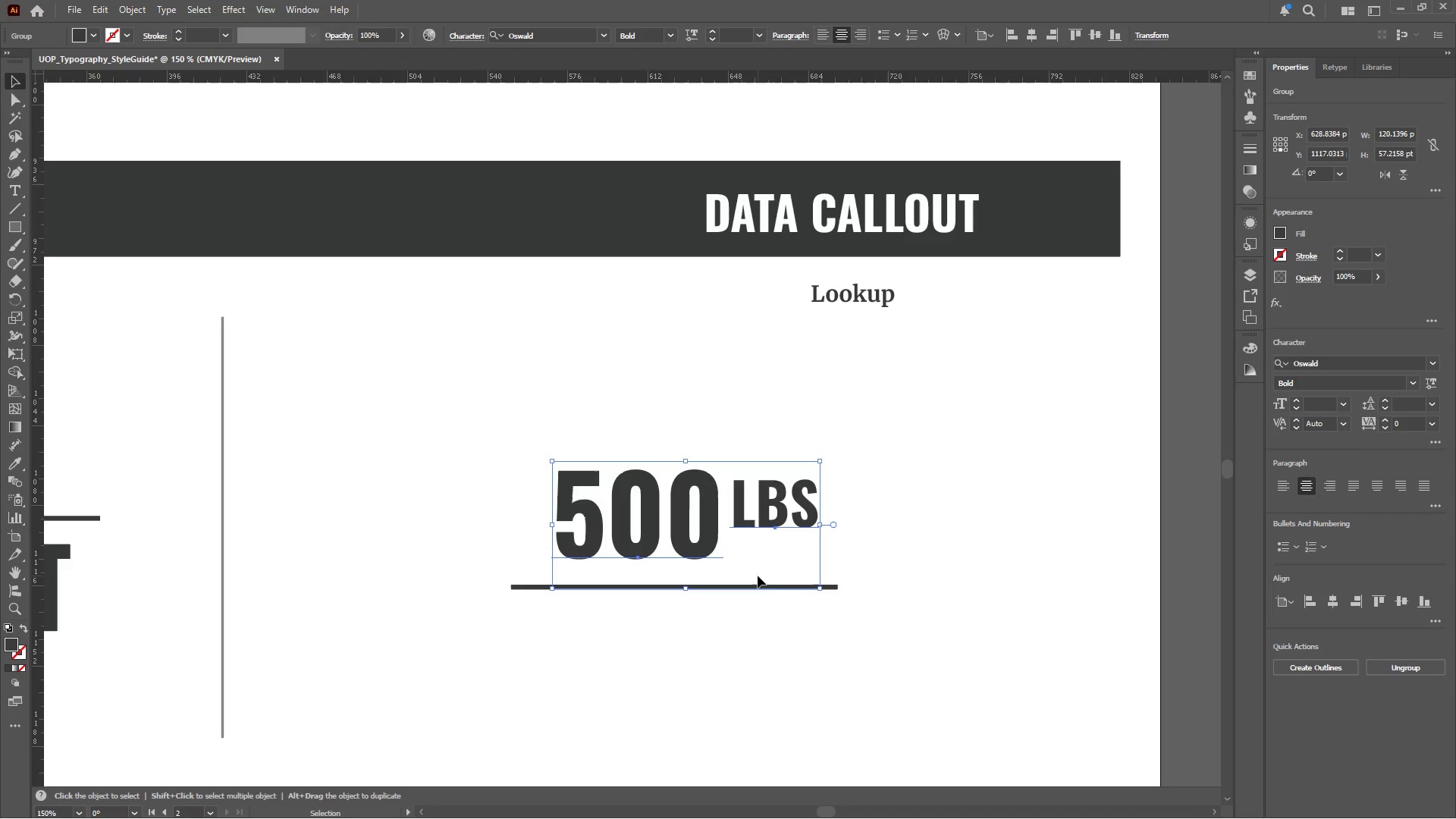 
hold_key(key=ShiftLeft, duration=0.78)
left_click([755, 588])
 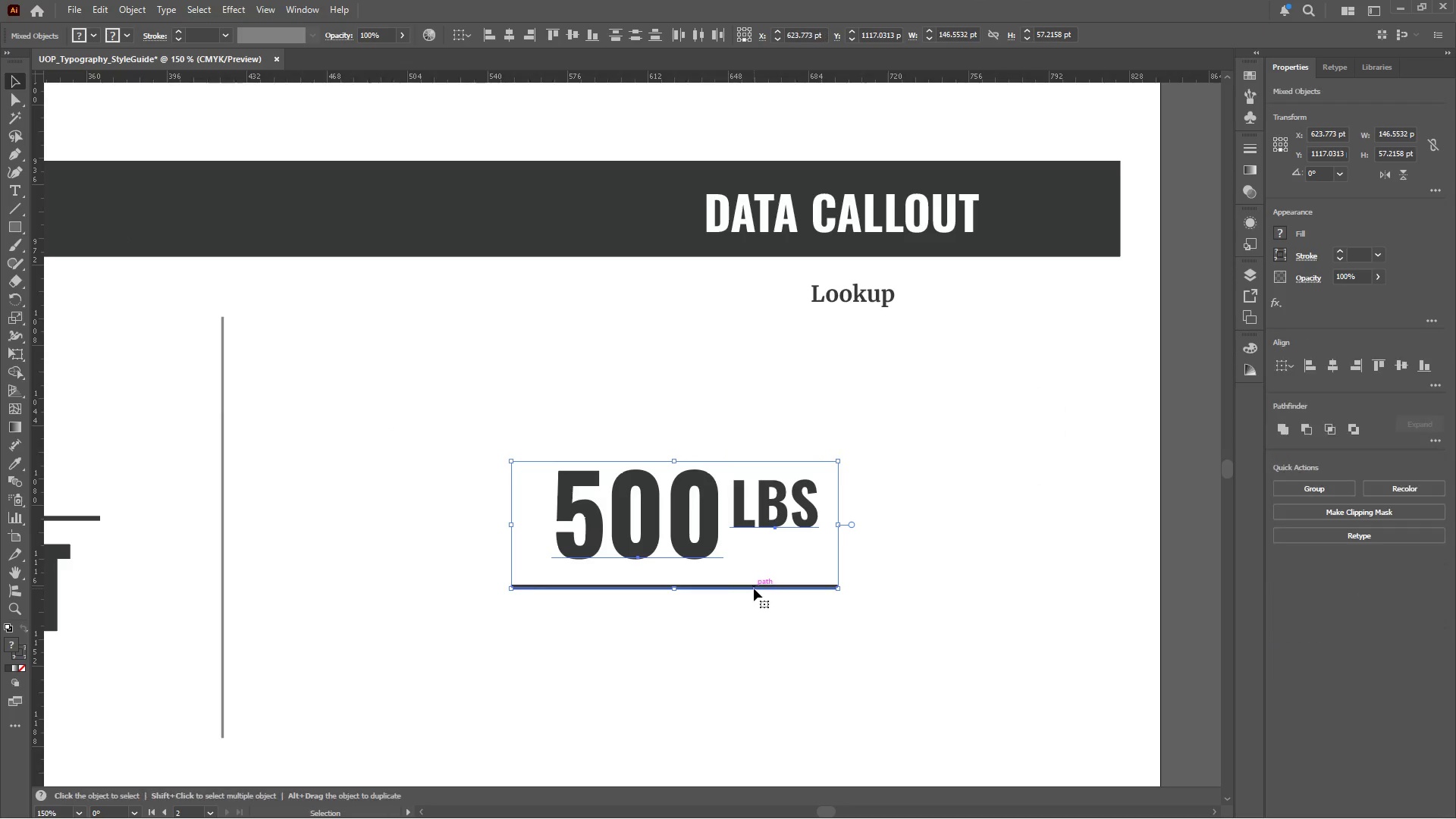 
left_click([754, 588])
 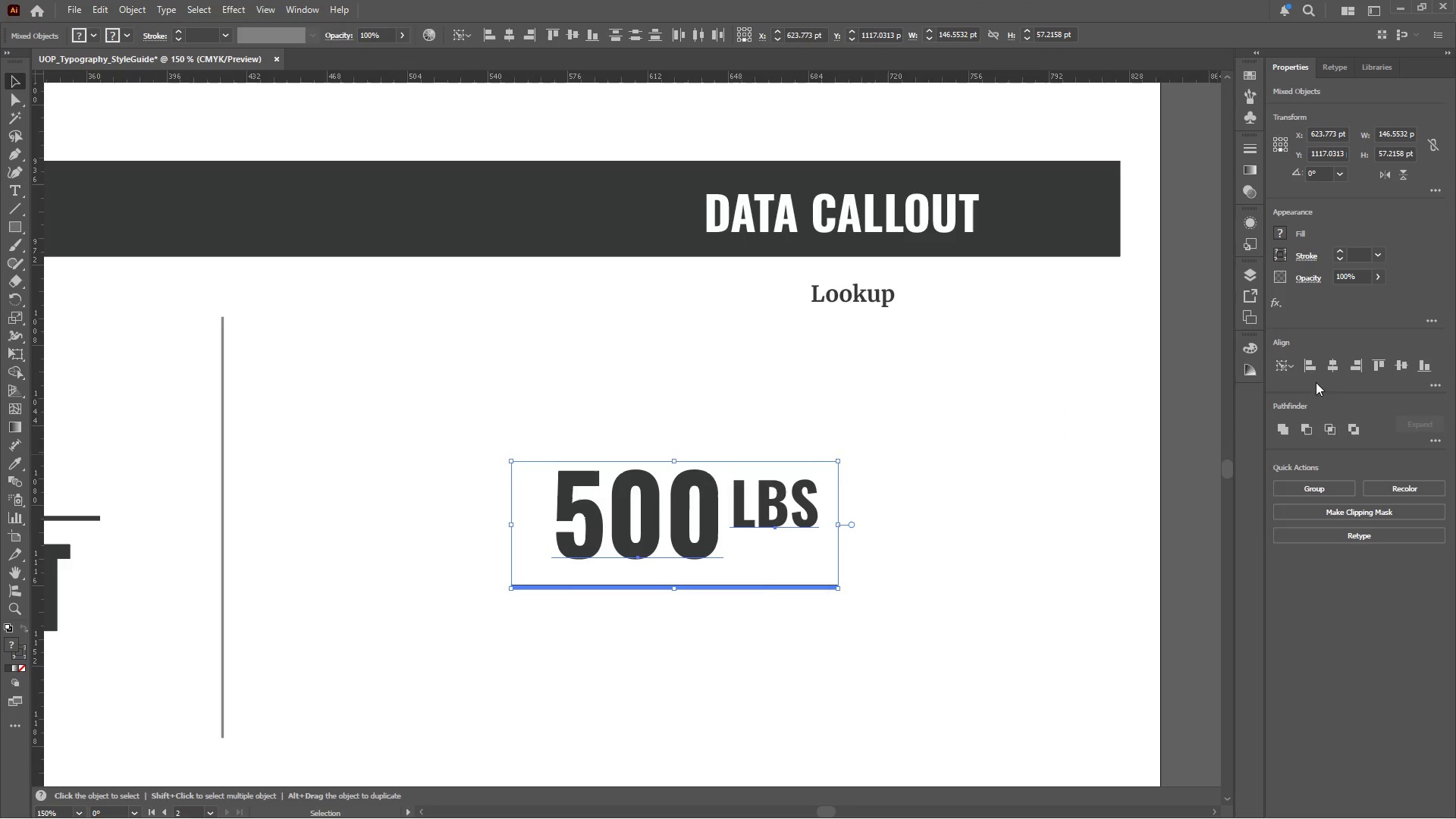 
left_click([1330, 372])
 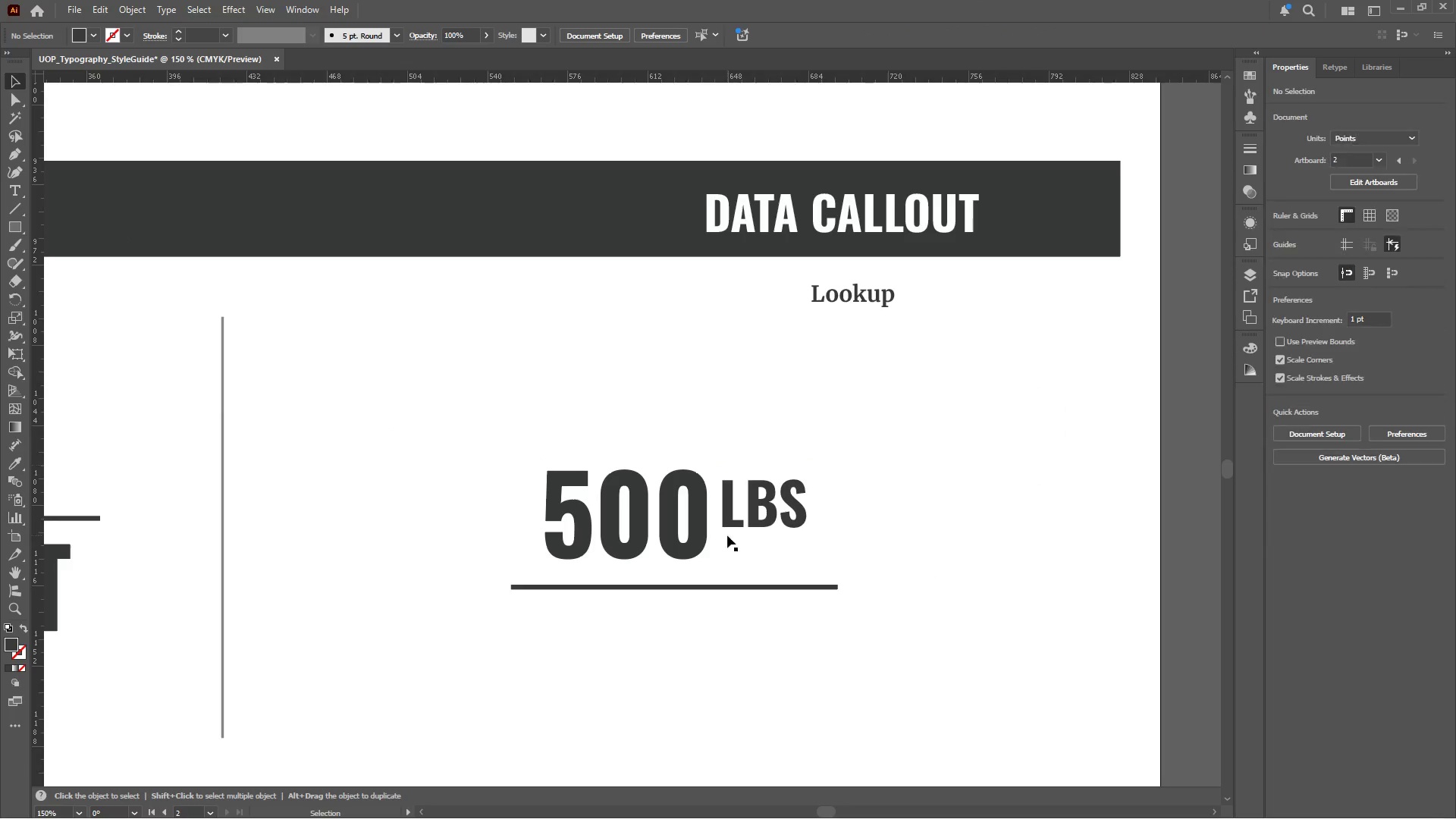 
left_click_drag(start_coordinate=[698, 535], to_coordinate=[696, 544])
 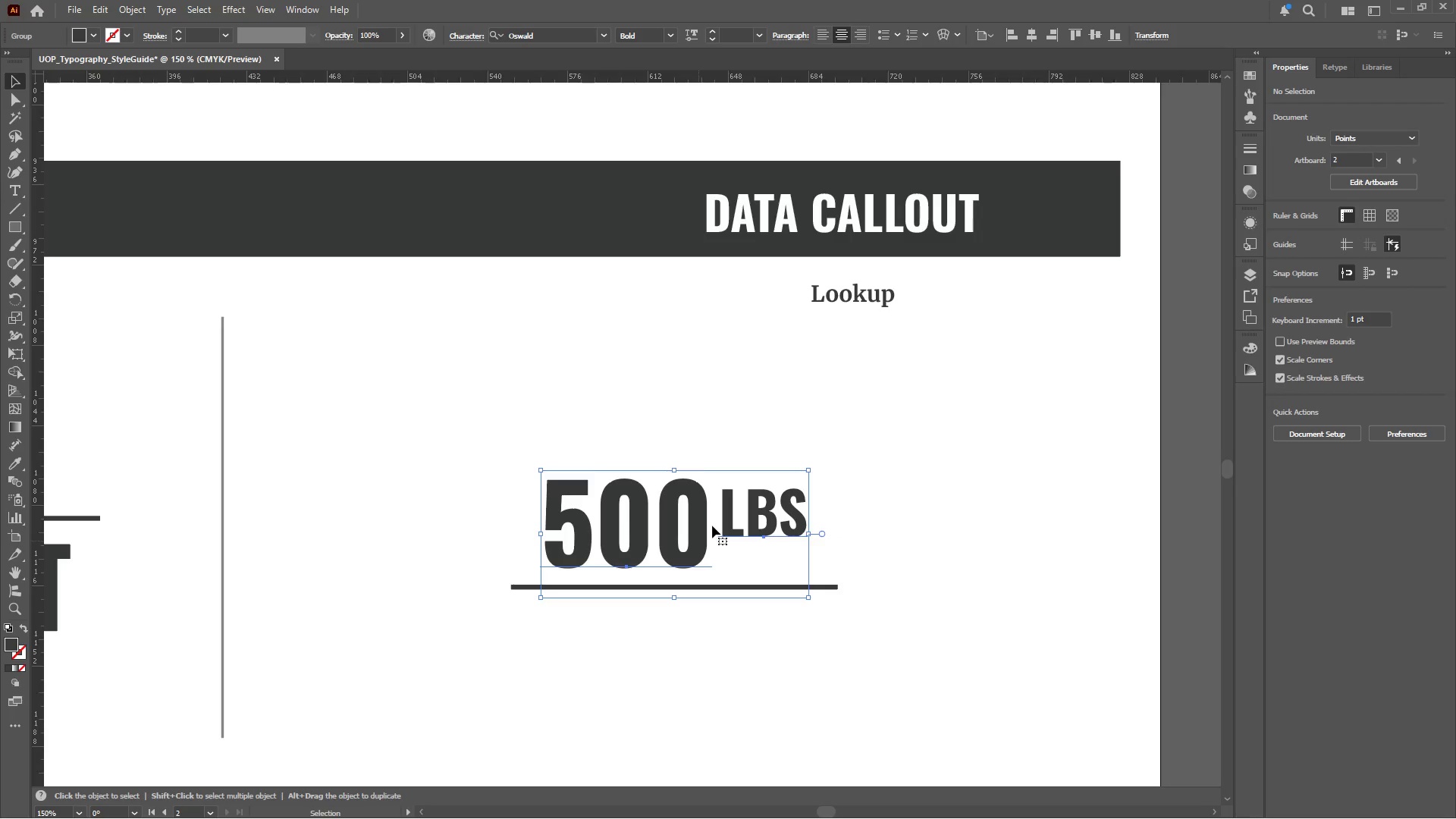 
hold_key(key=ShiftLeft, duration=24.83)
hold_key(key=AltLeft, duration=0.77)
scroll: coordinate [713, 526], scroll_direction: down, amount: 1.0
 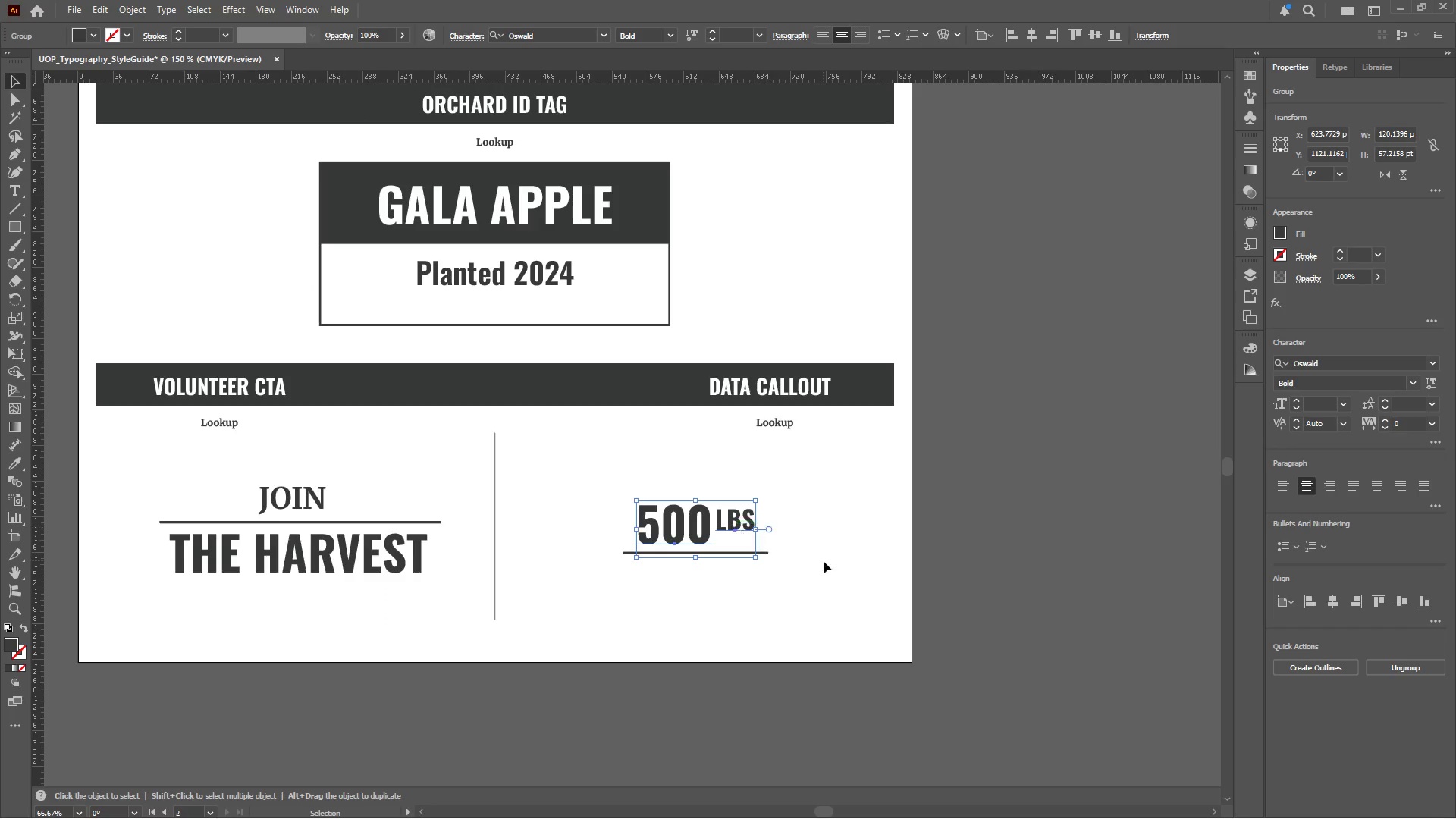 
left_click([824, 562])
 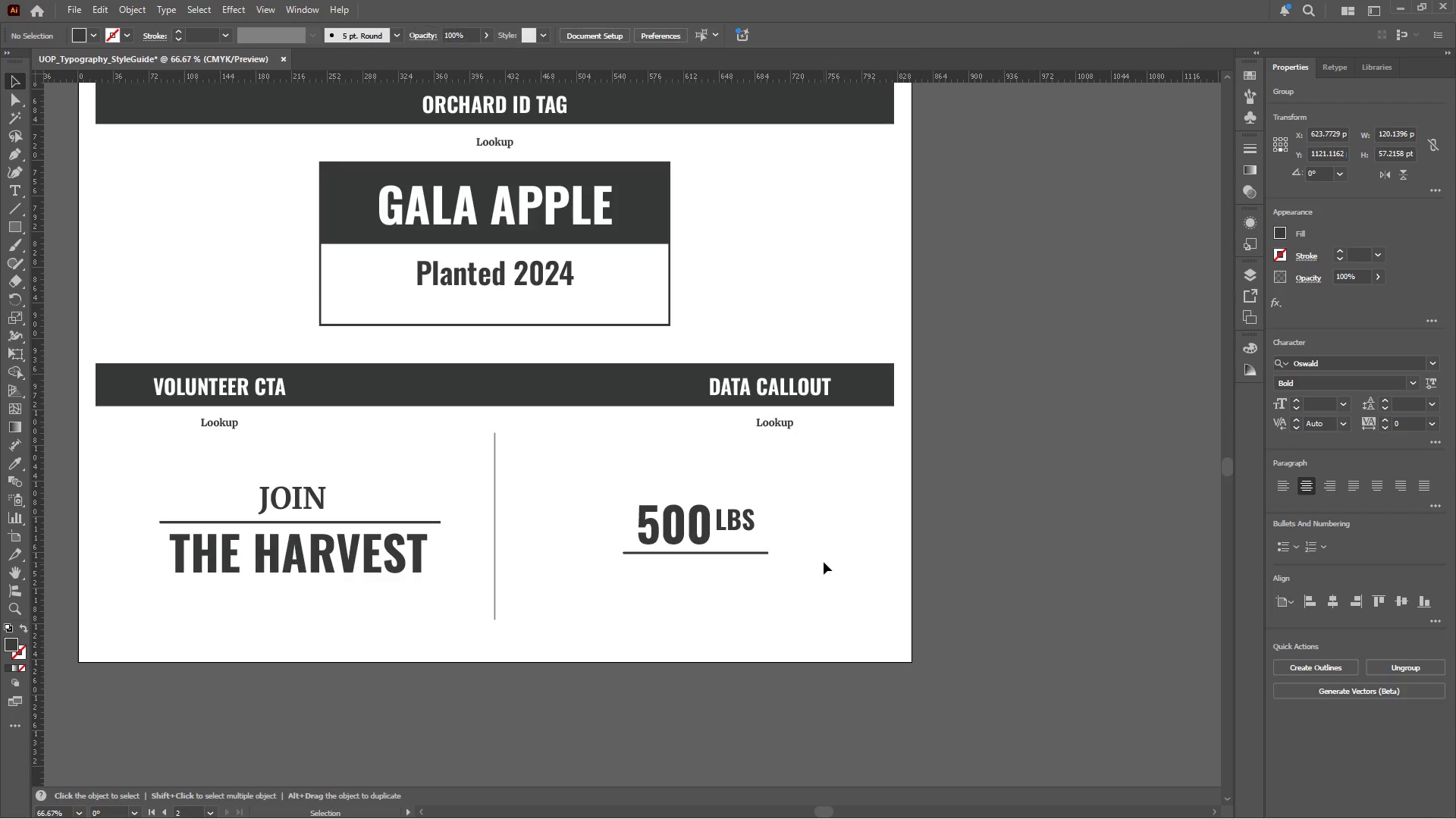 
hold_key(key=AltLeft, duration=0.44)
scroll: coordinate [795, 554], scroll_direction: none, amount: 0.0
 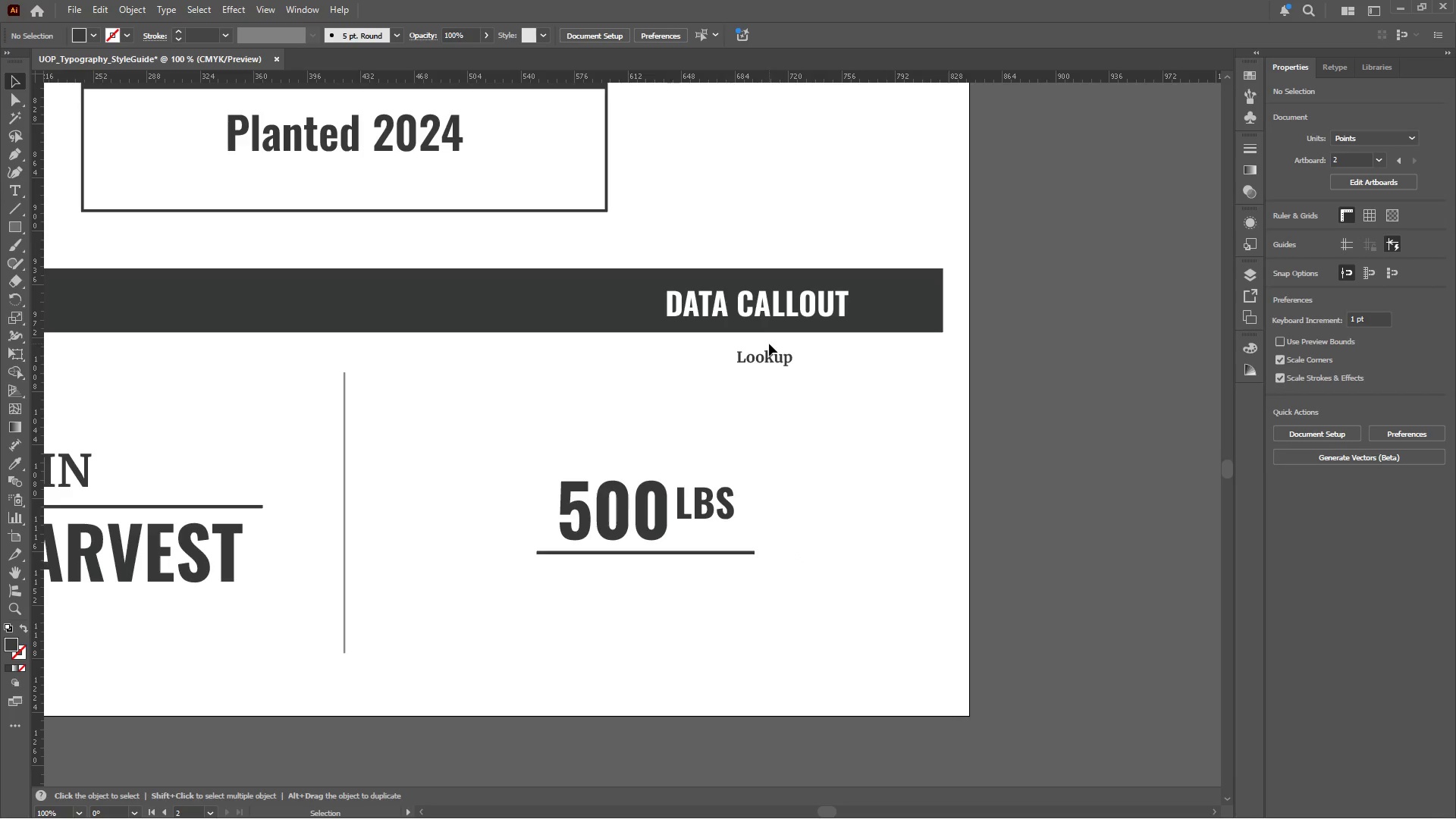 
left_click_drag(start_coordinate=[765, 356], to_coordinate=[789, 606])
 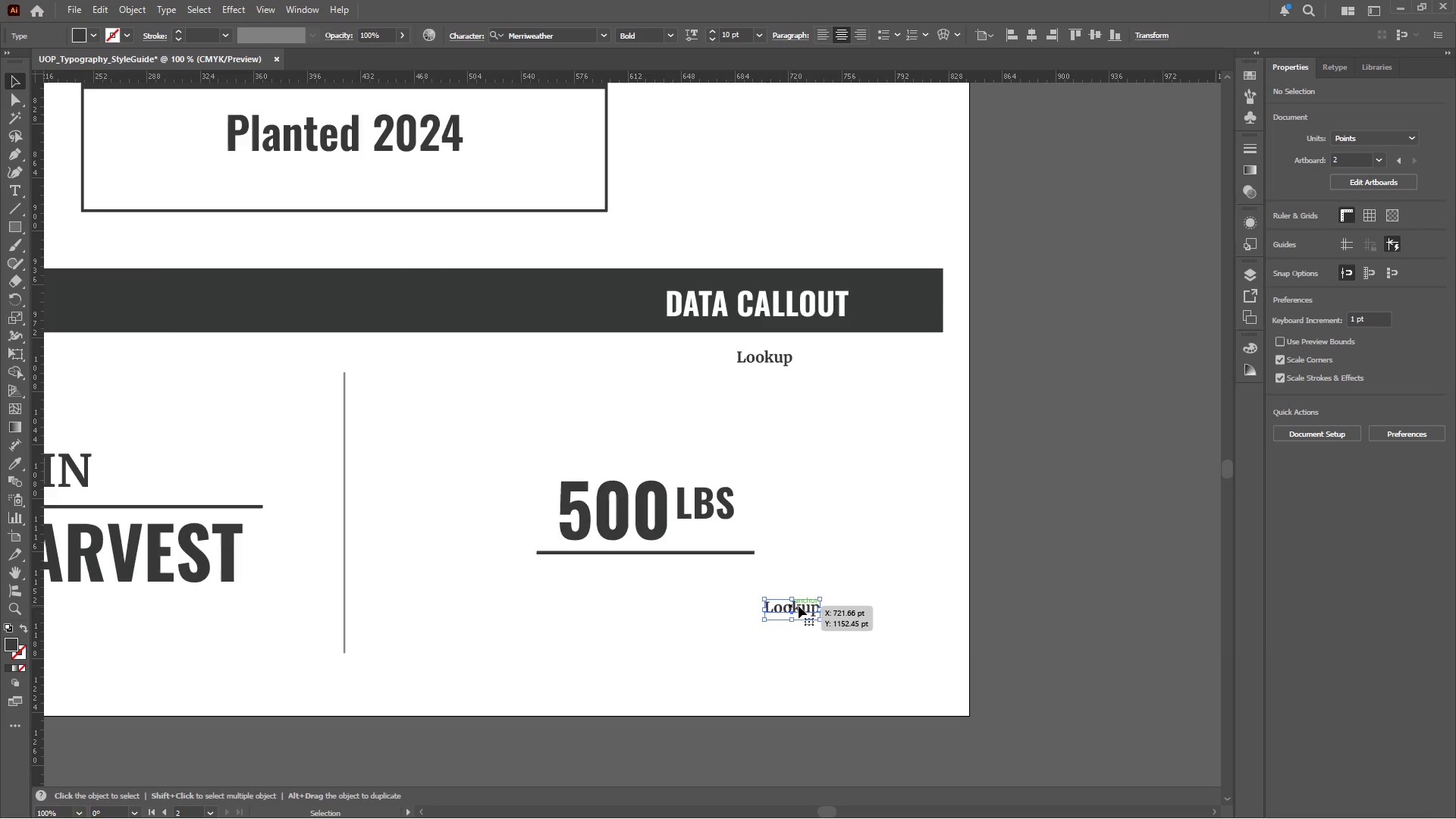 
hold_key(key=AltLeft, duration=0.7)
 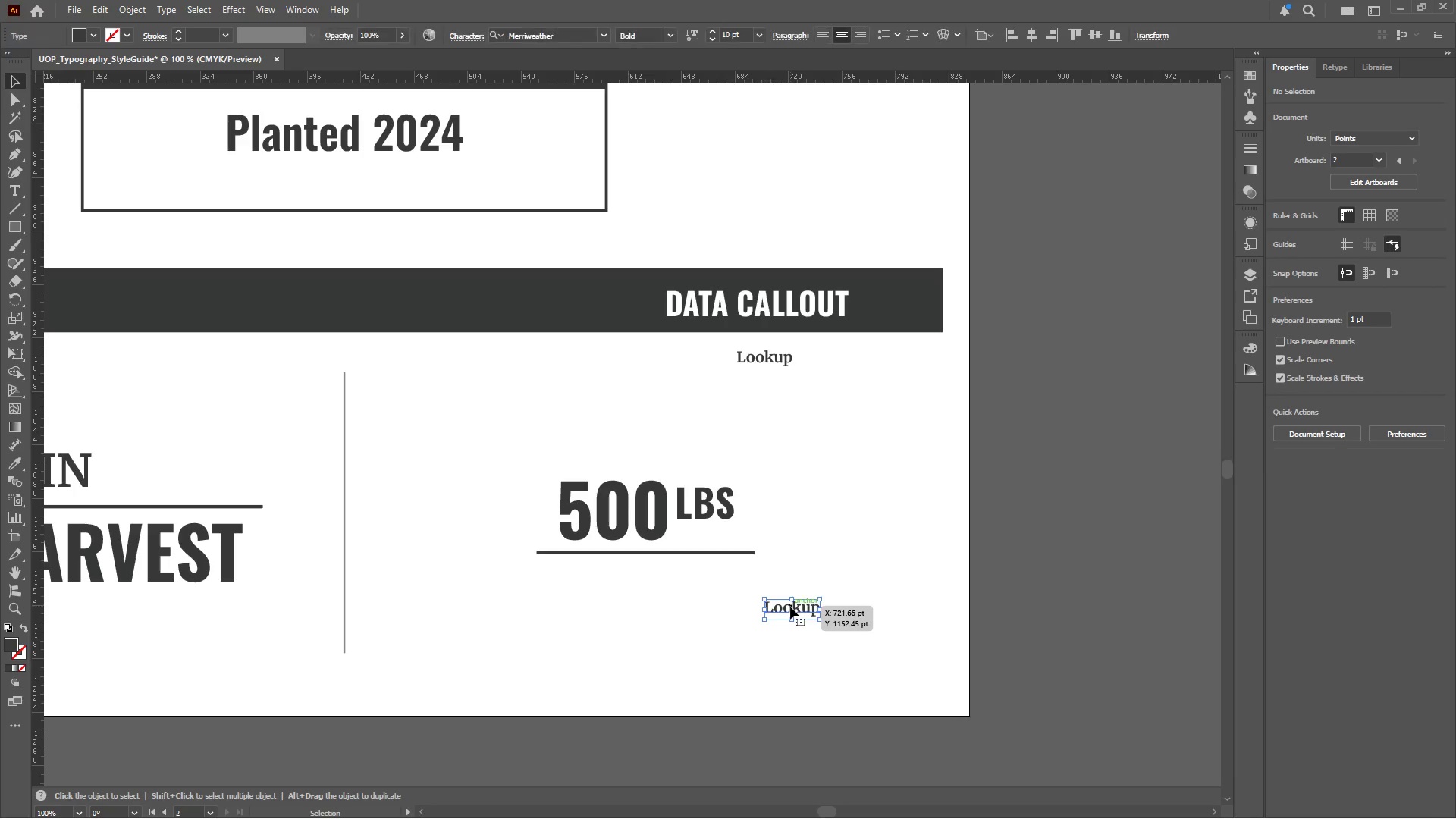 
key(Alt+Tab)